 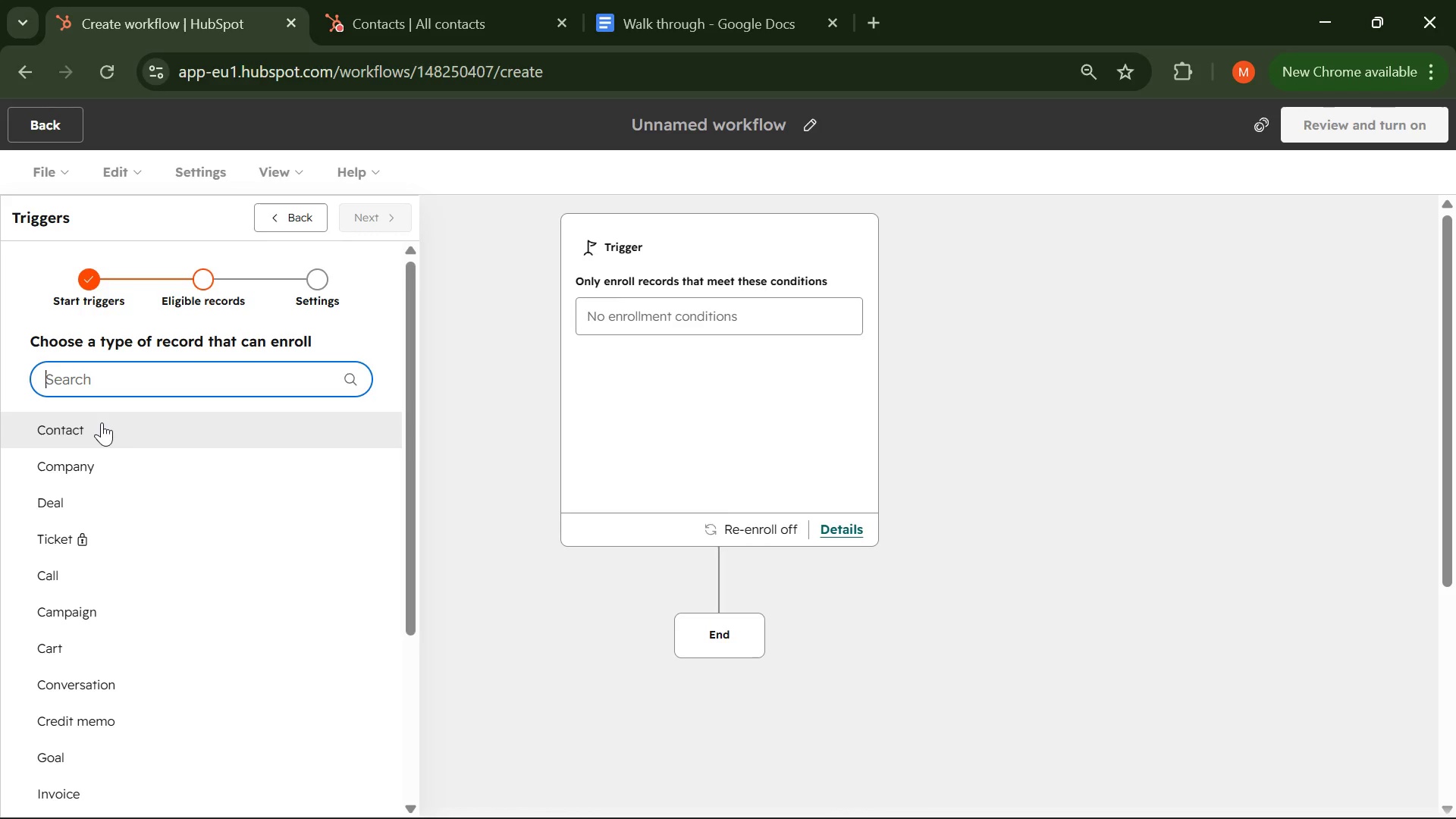 
left_click([102, 422])
 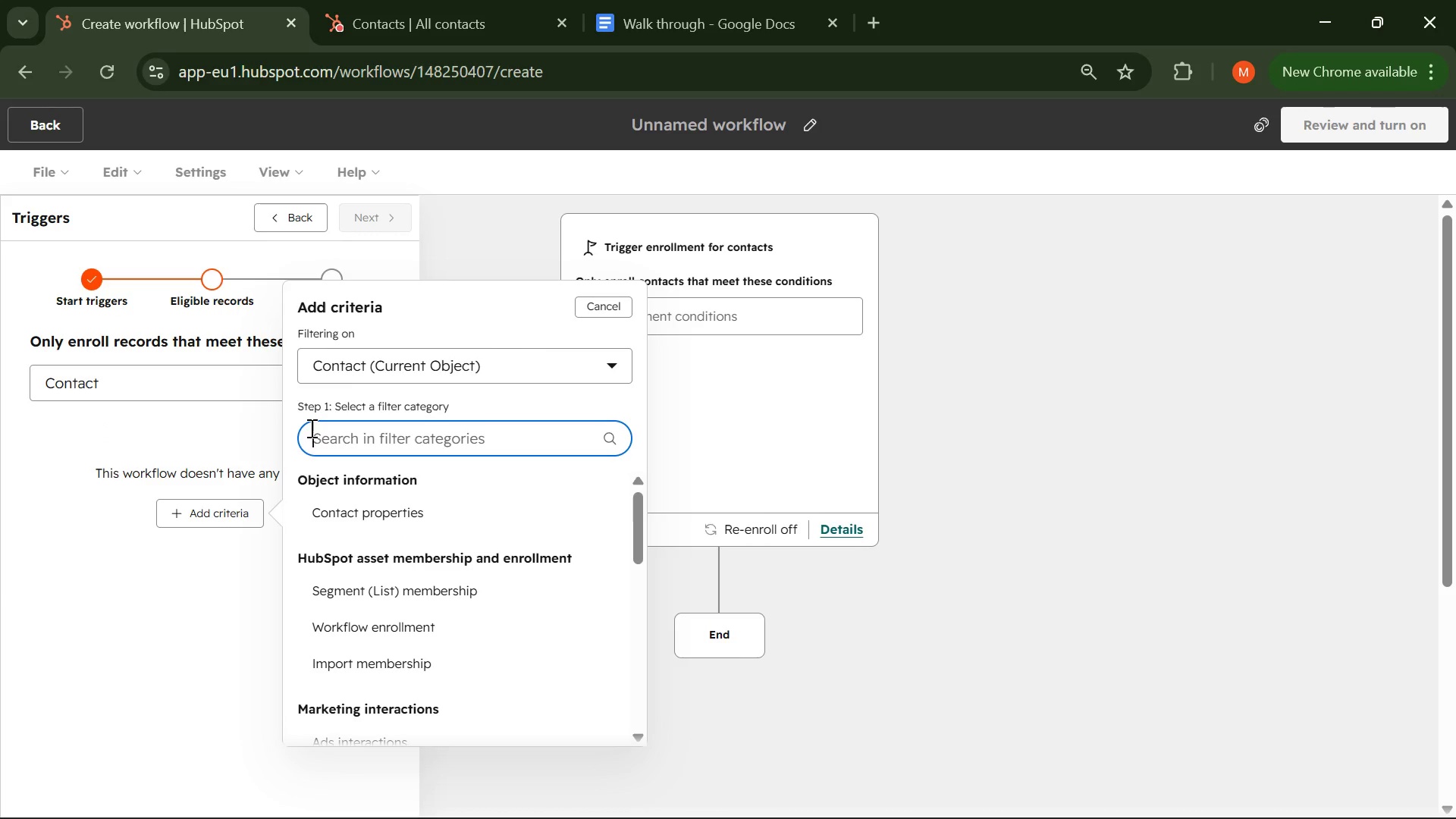 
type(ma)
 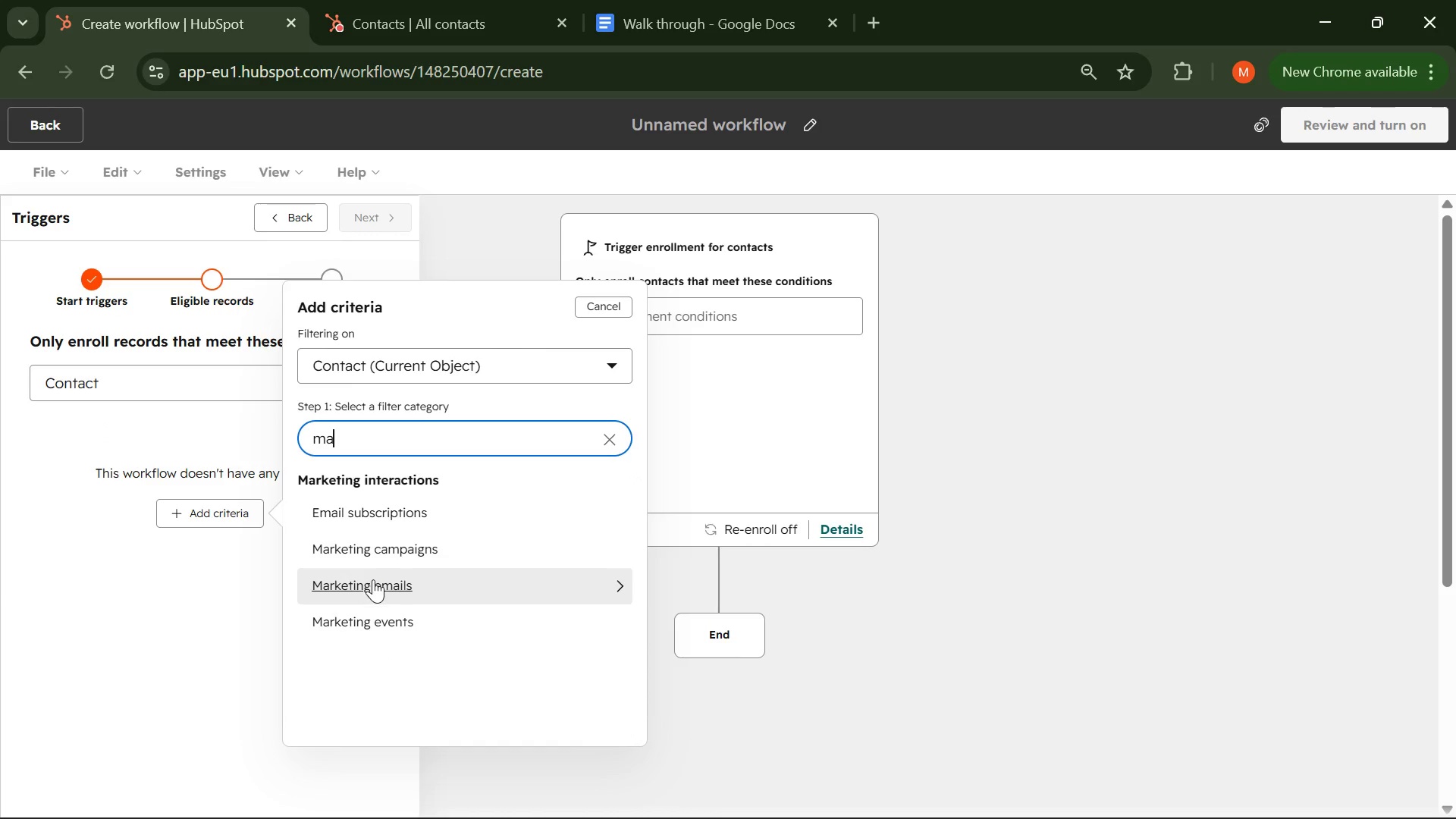 
left_click([372, 585])
 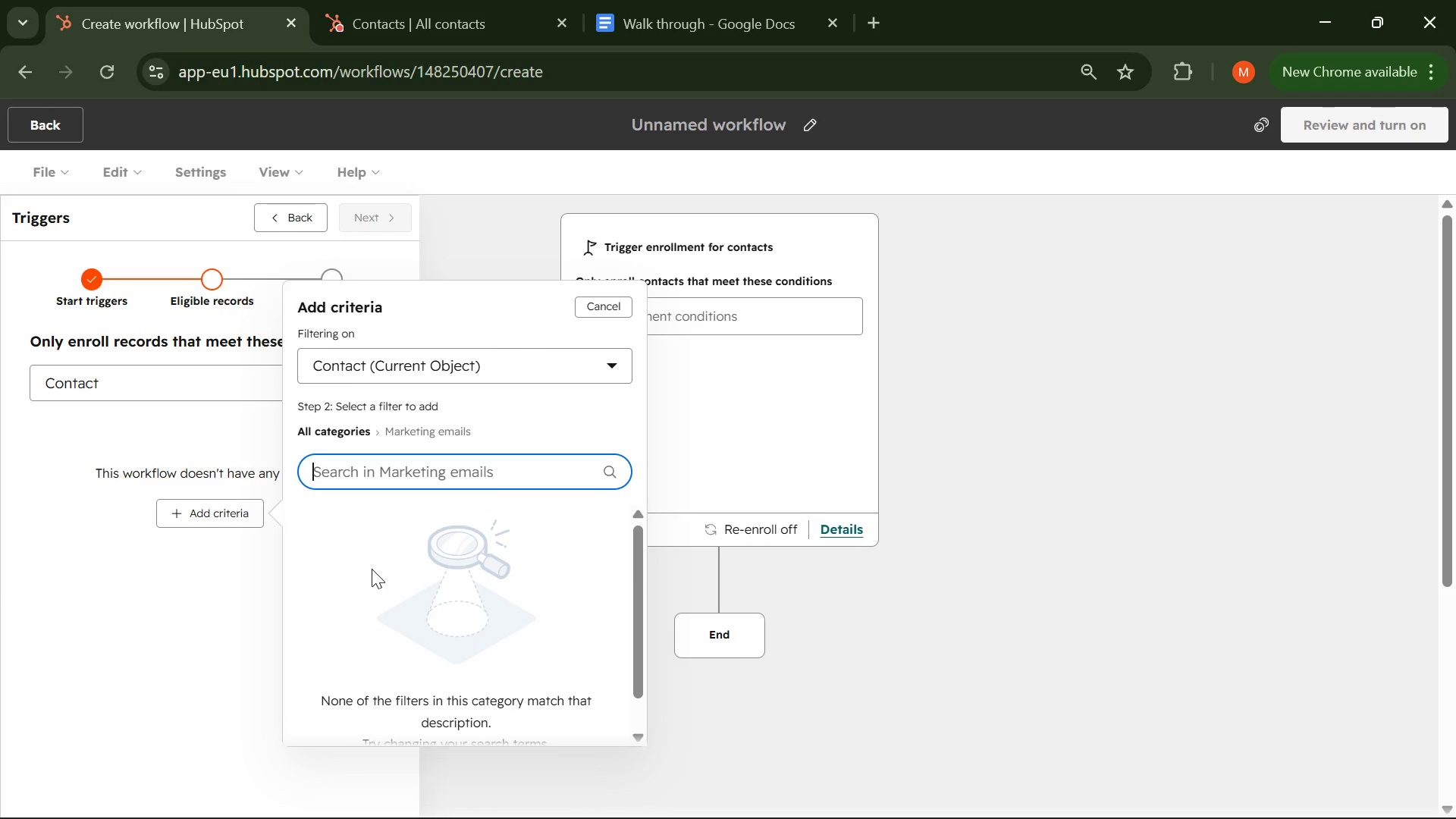 
wait(8.55)
 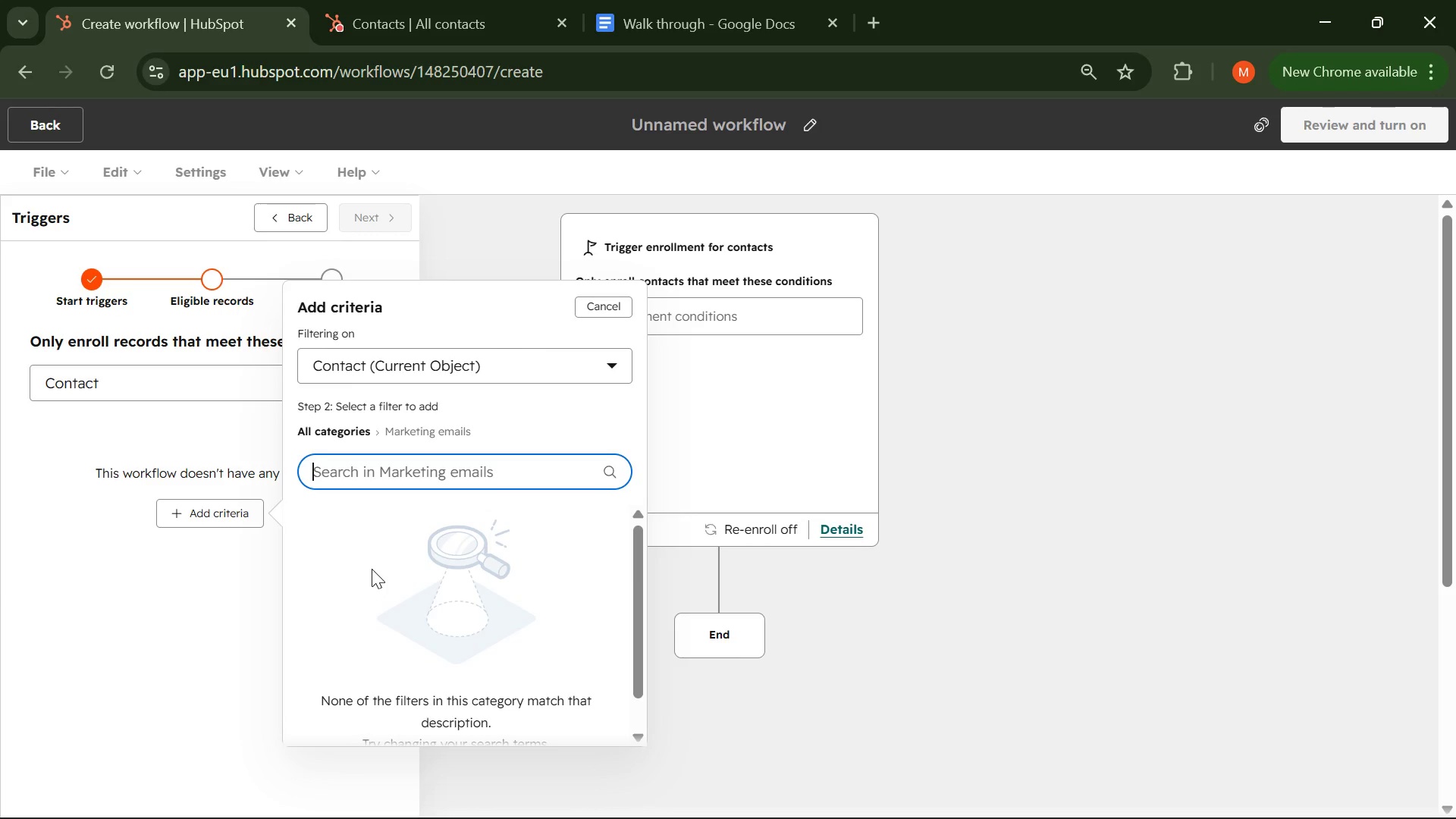 
type(contact )
 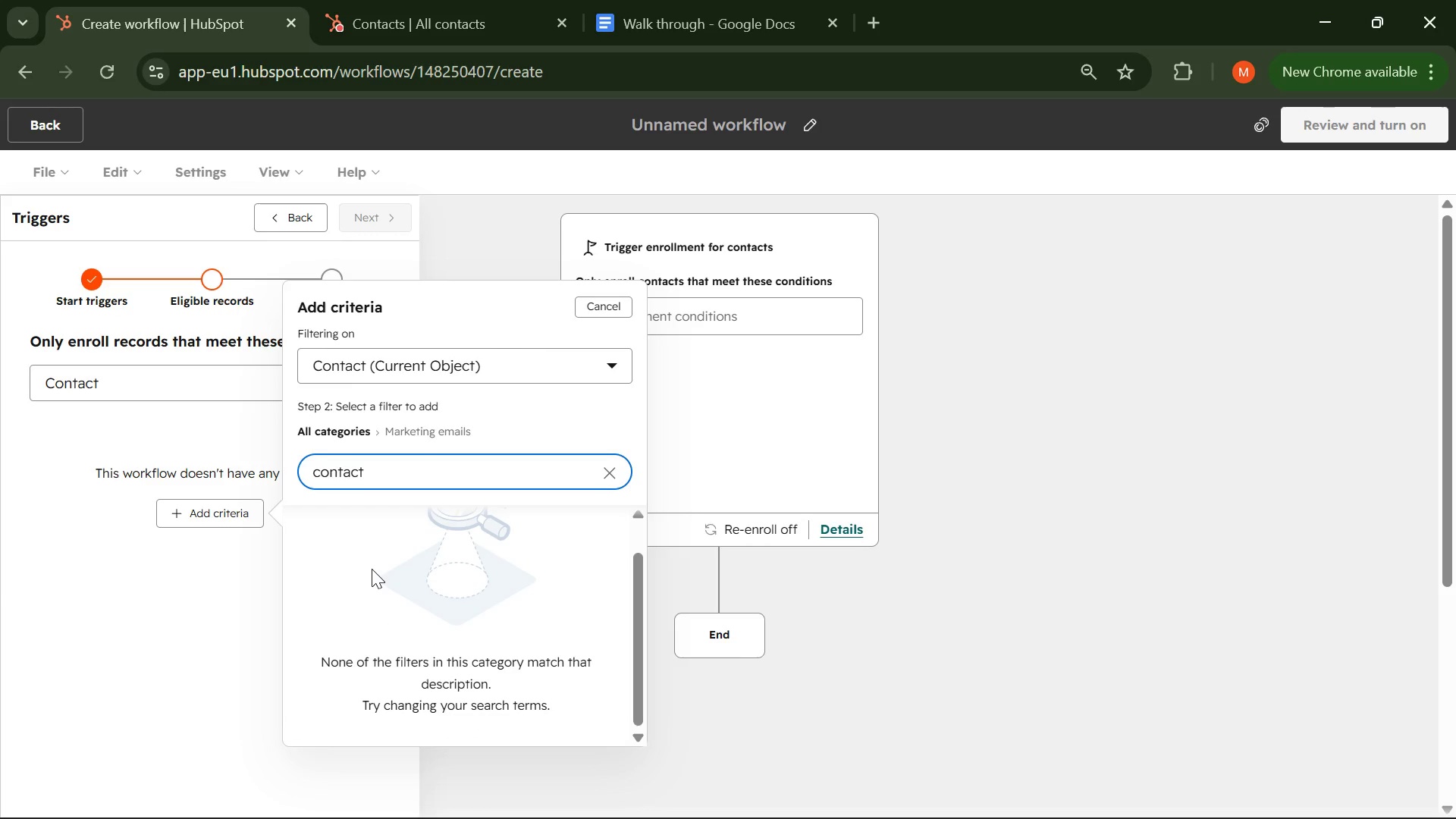 
wait(8.83)
 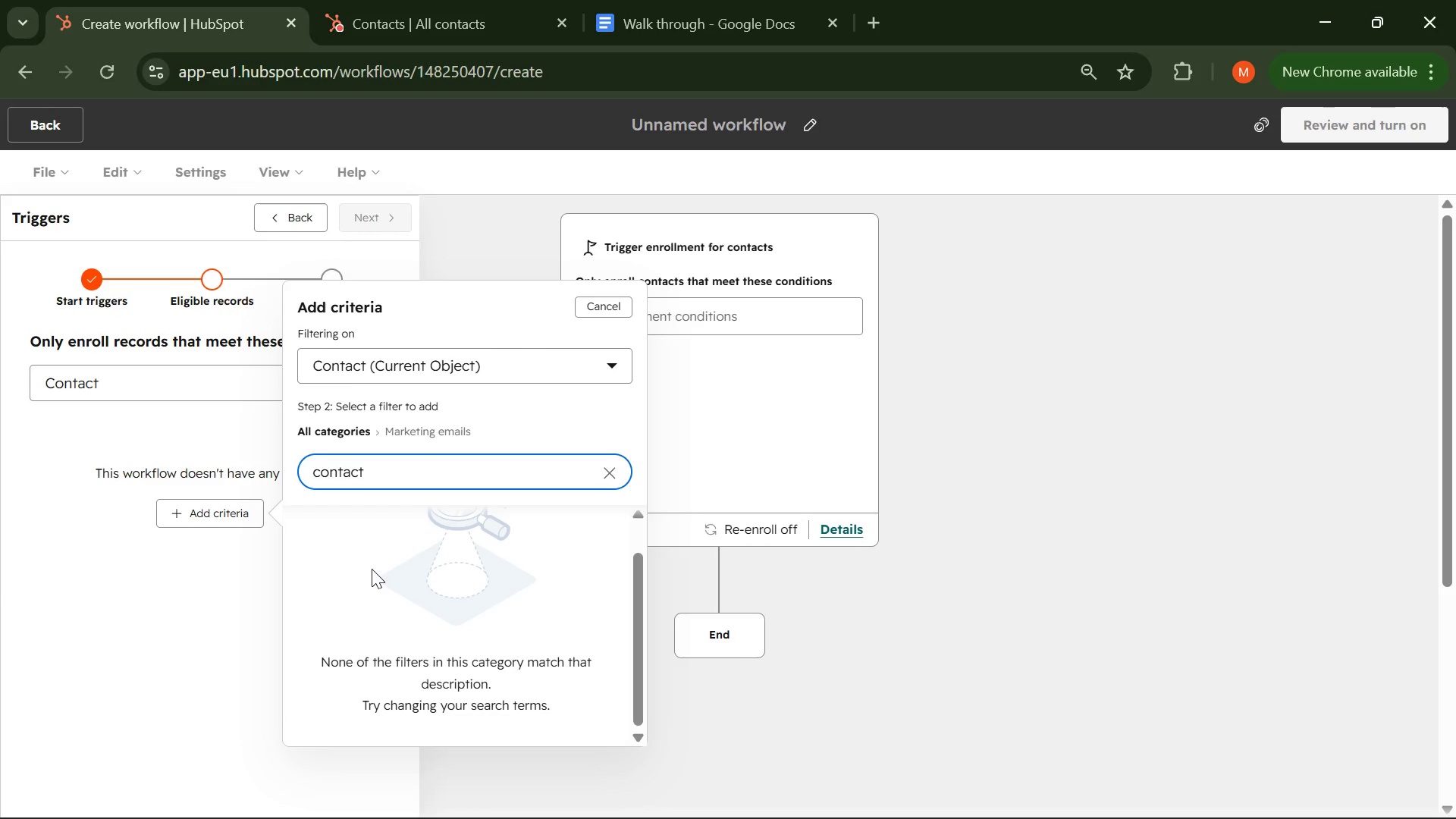 
type(clicked link in email)
 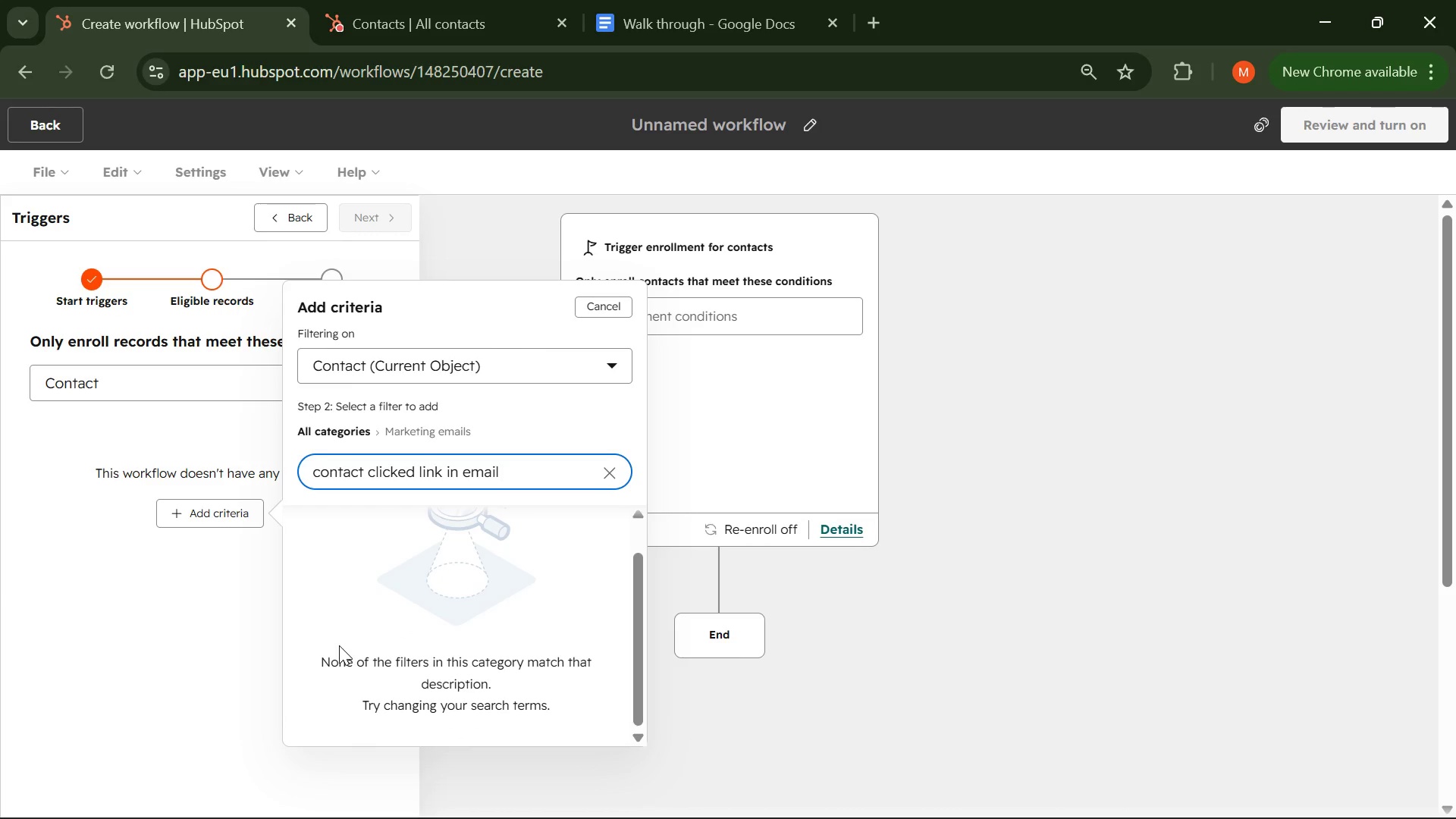 
left_click_drag(start_coordinate=[324, 667], to_coordinate=[551, 707])
 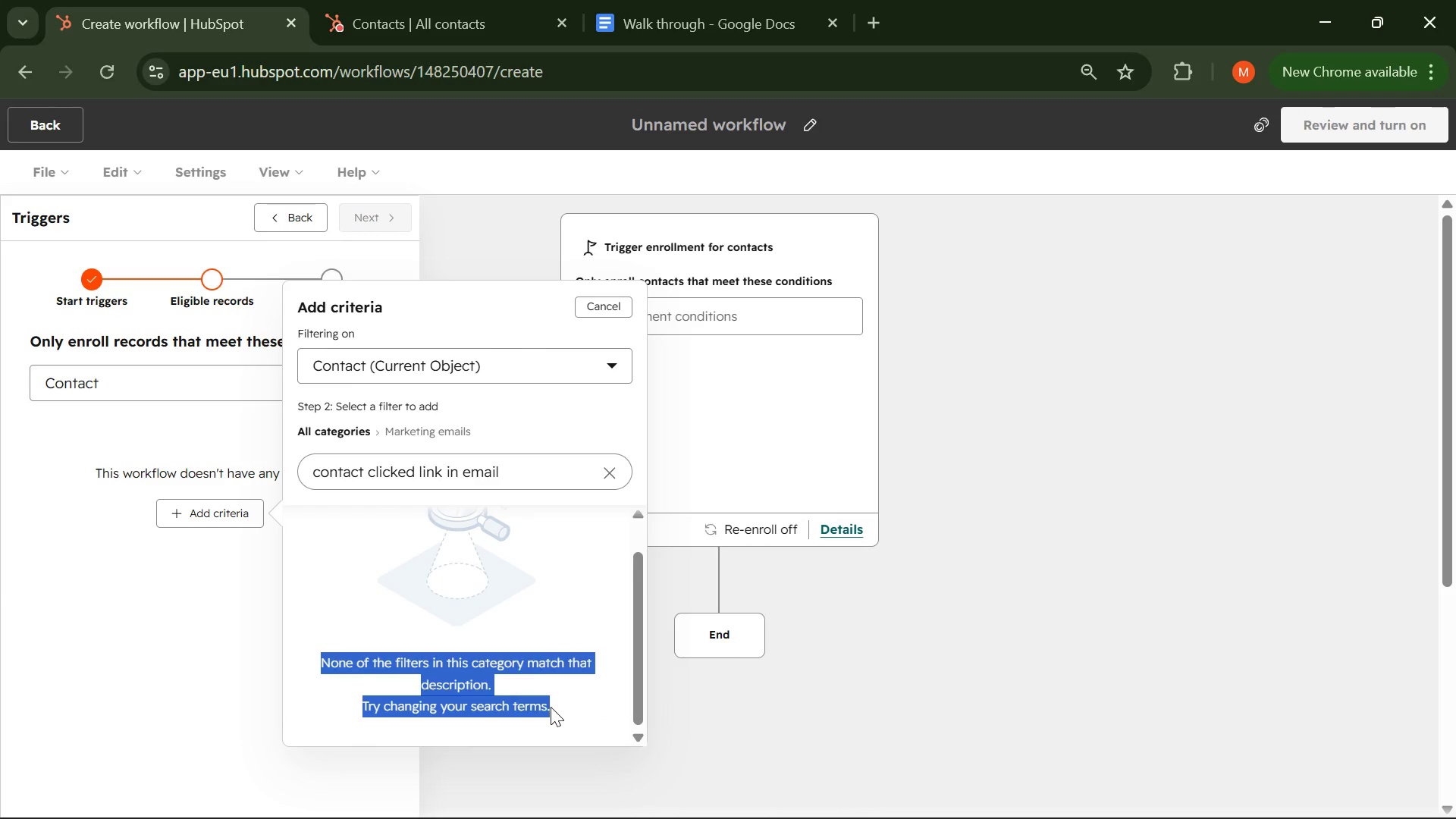 
left_click([551, 707])
 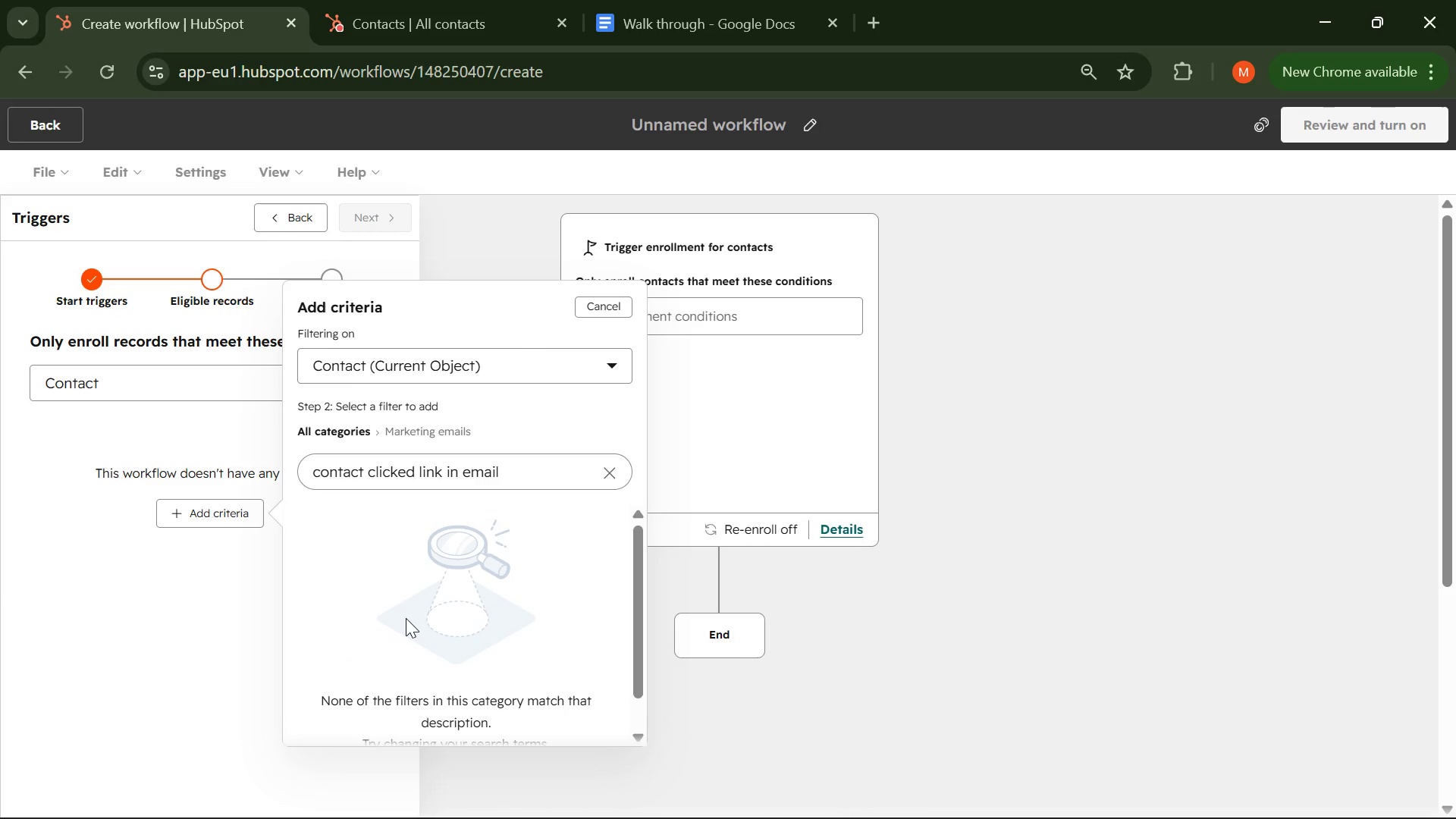 
wait(40.41)
 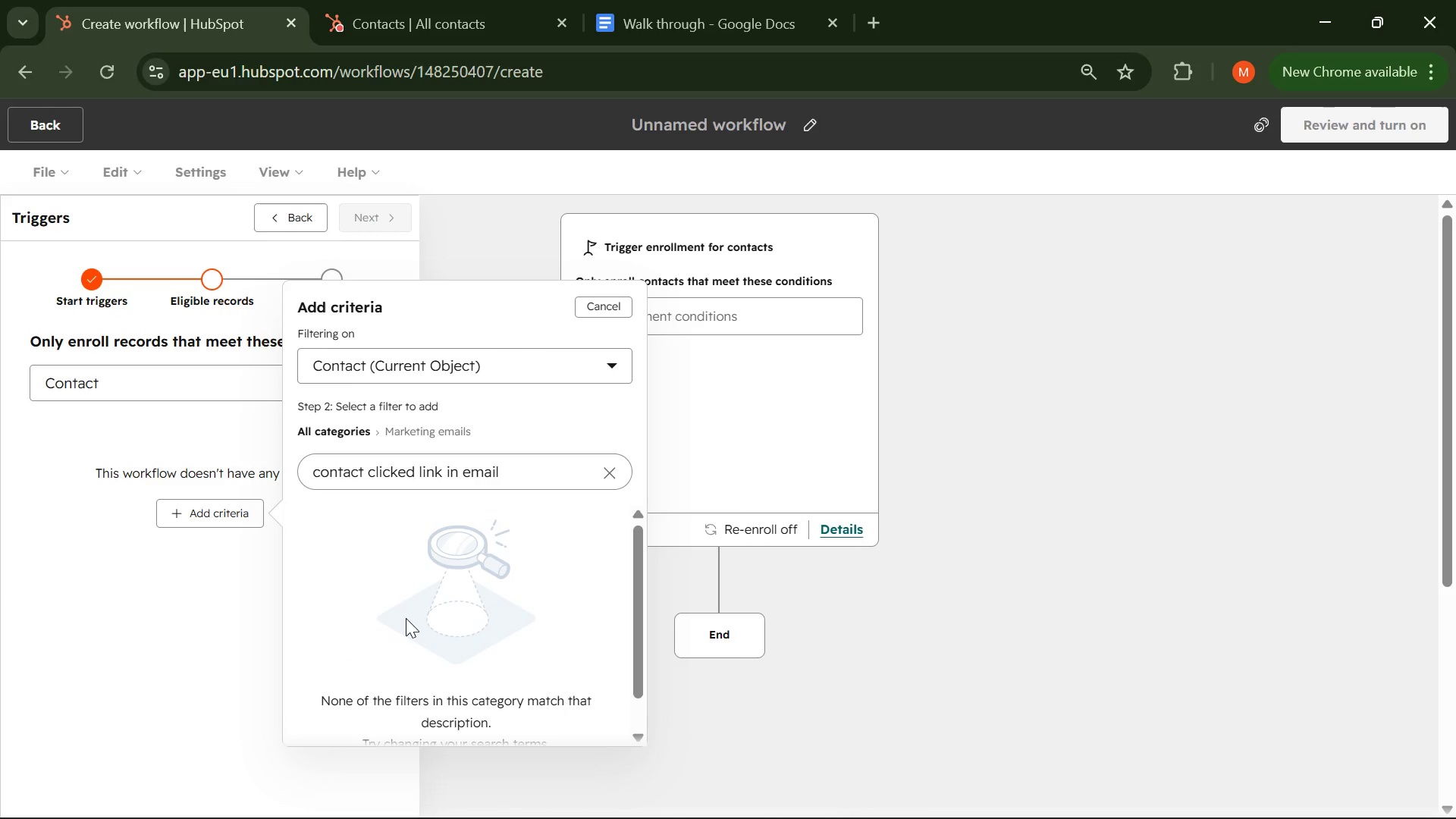 
left_click([604, 301])
 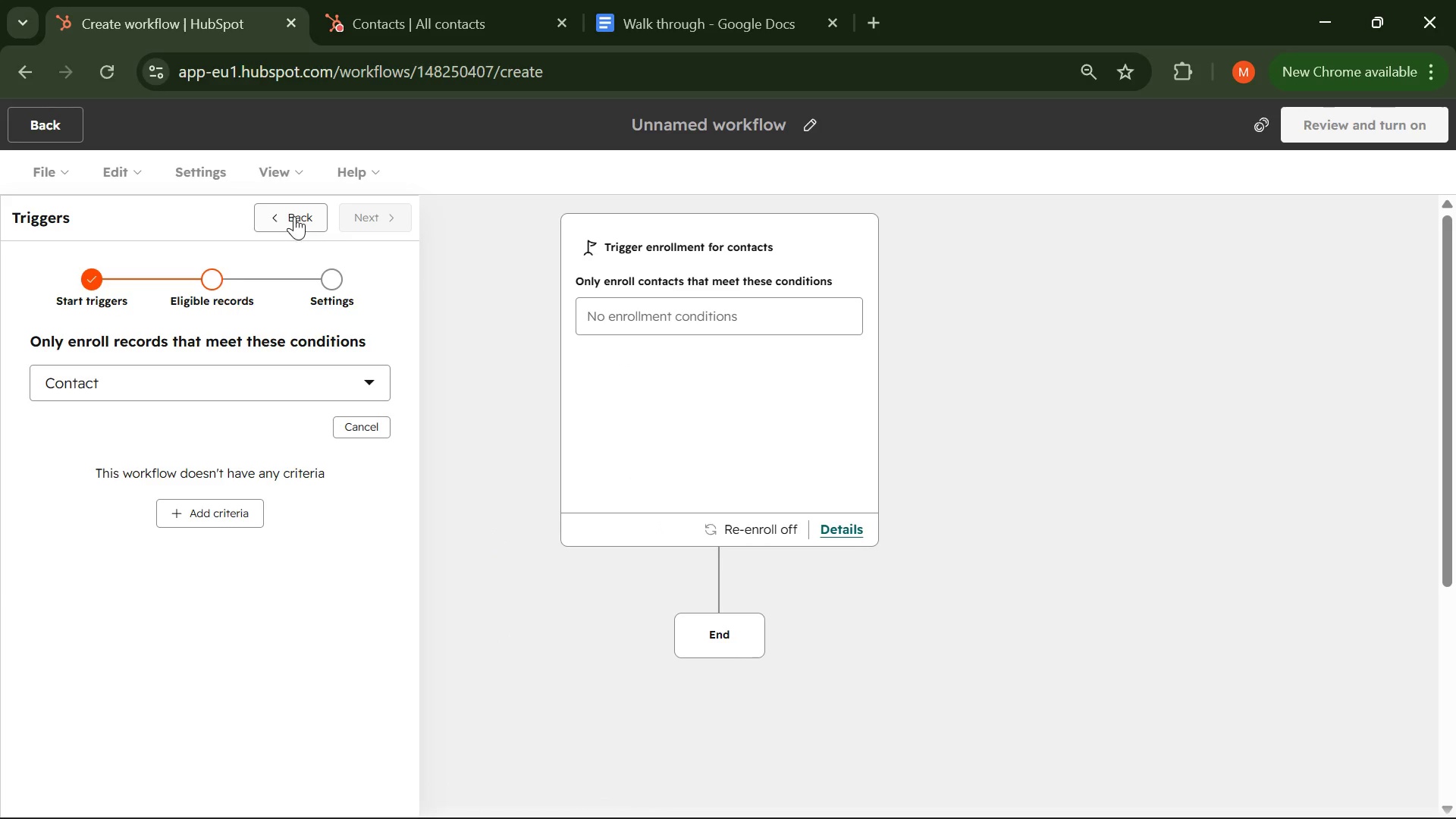 
left_click([286, 202])
 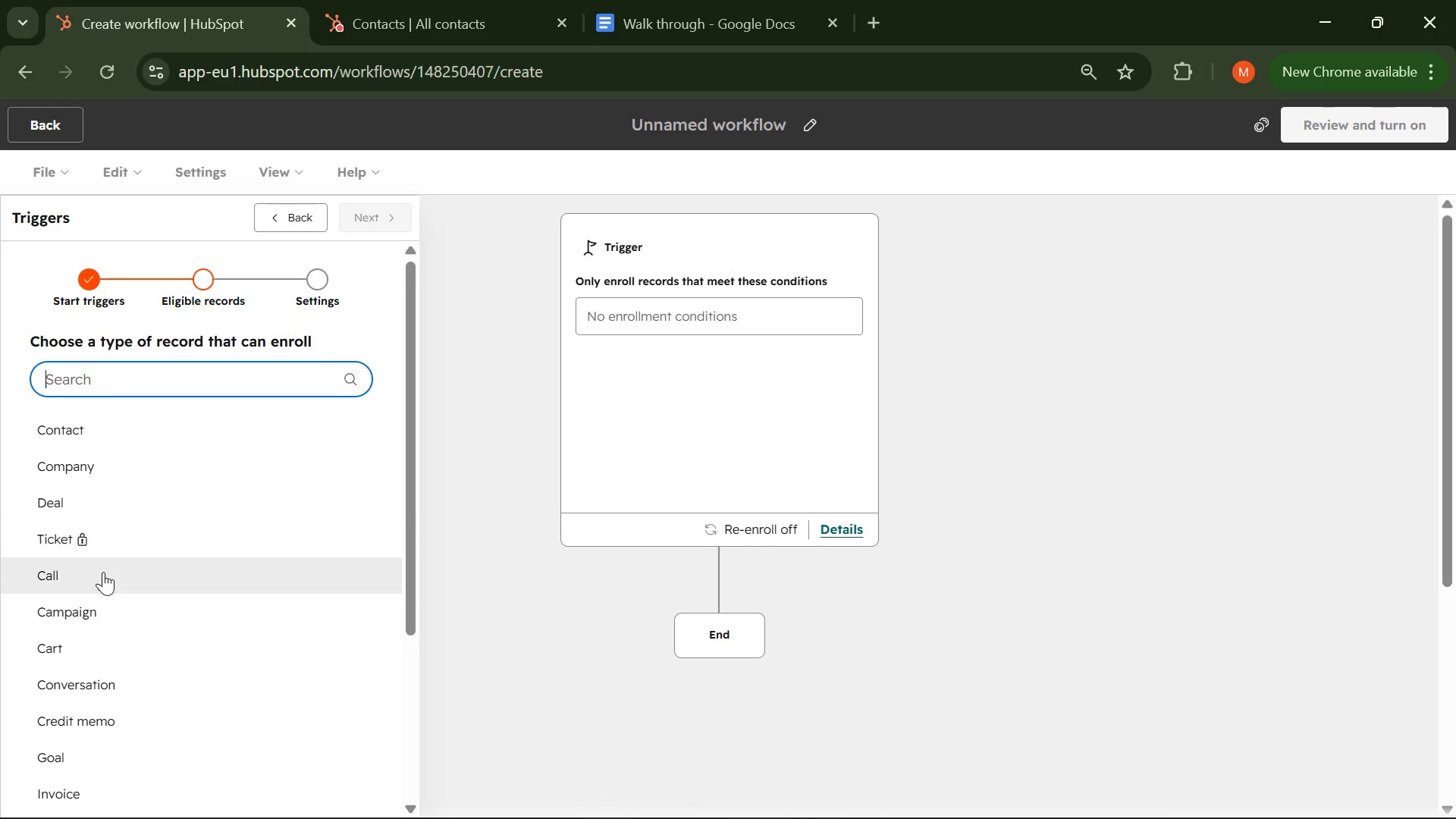 
left_click([99, 620])
 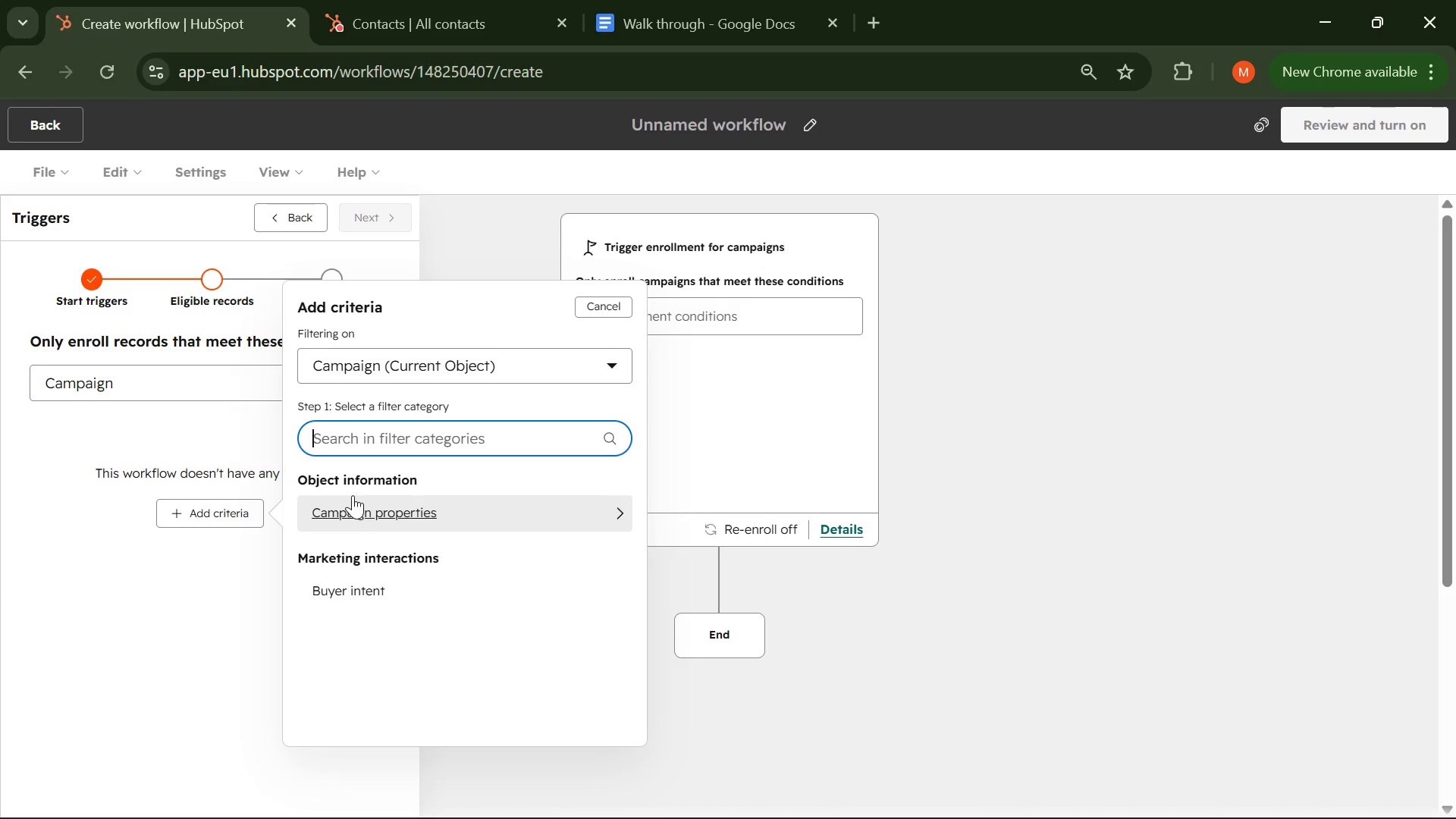 
left_click([434, 513])
 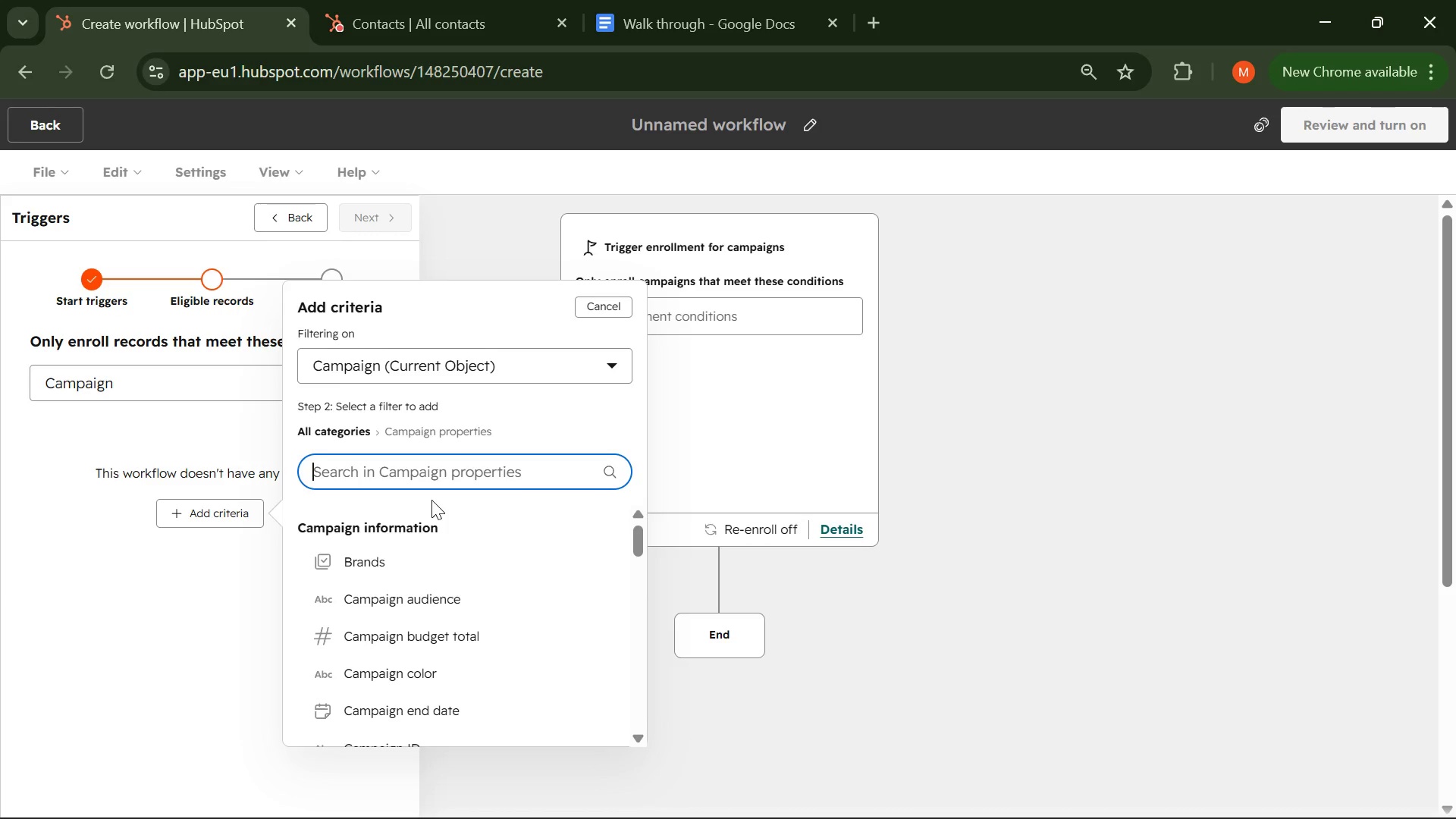 
type(email)
 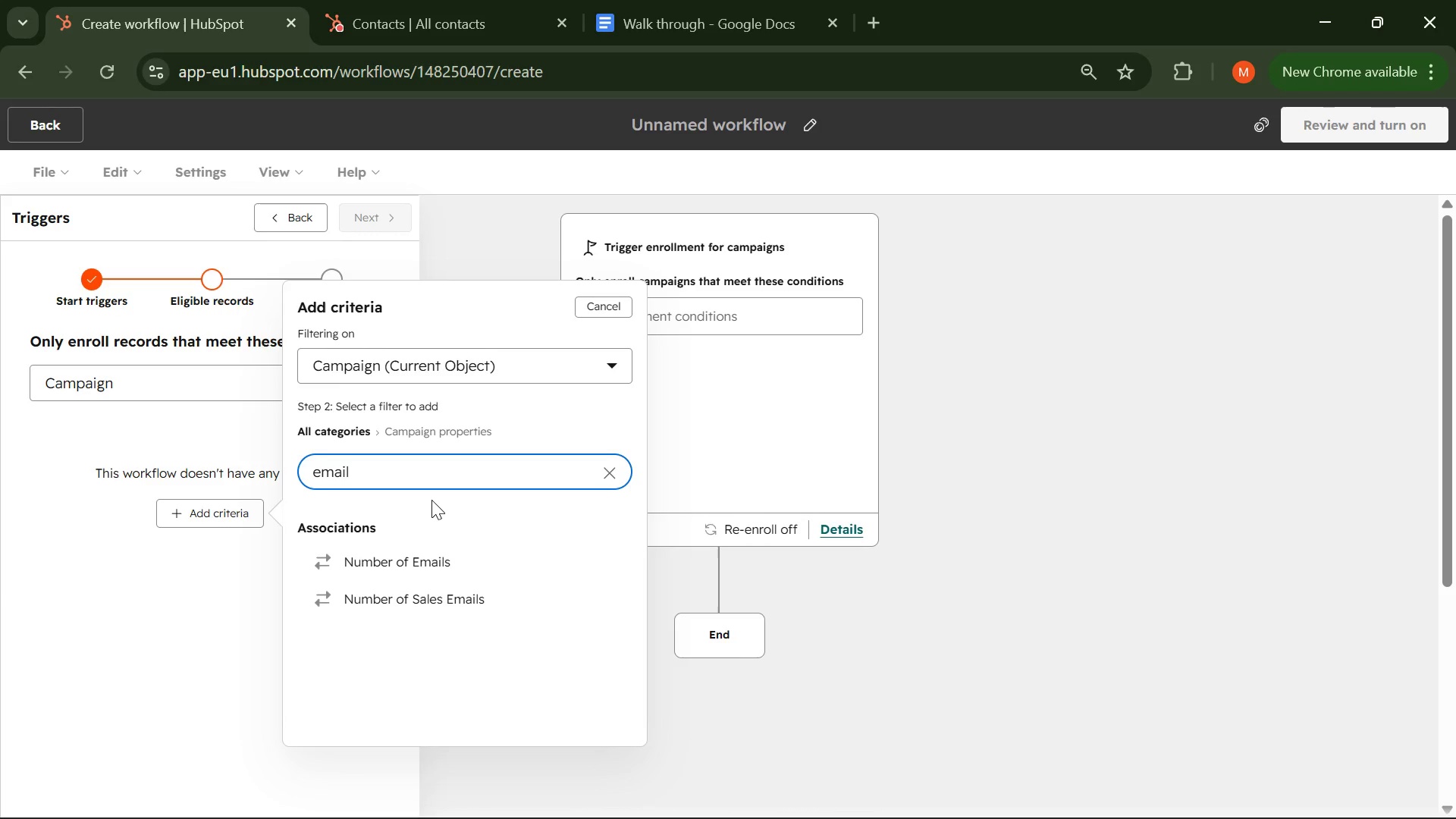 
wait(12.95)
 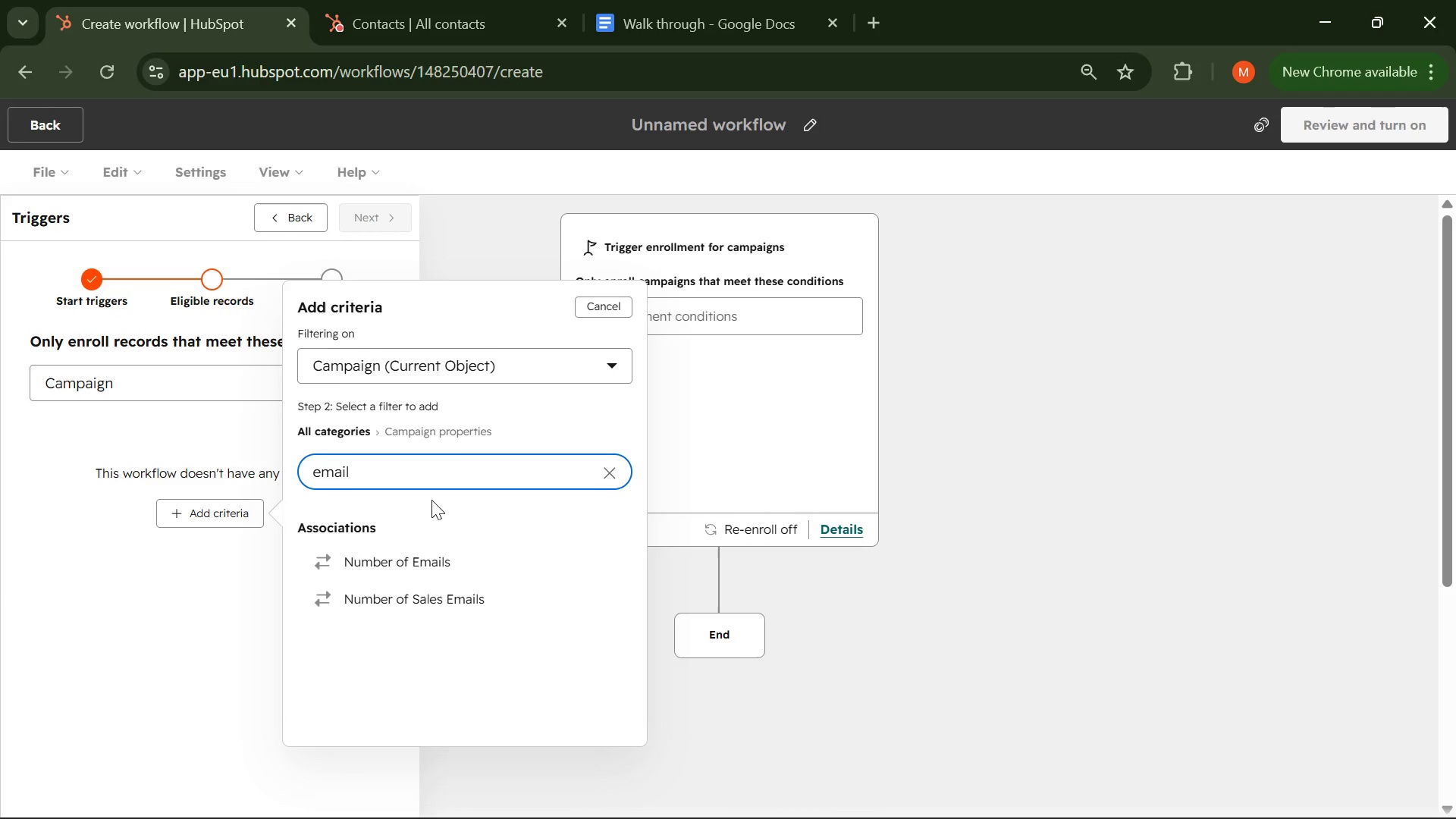 
key(Backspace)
 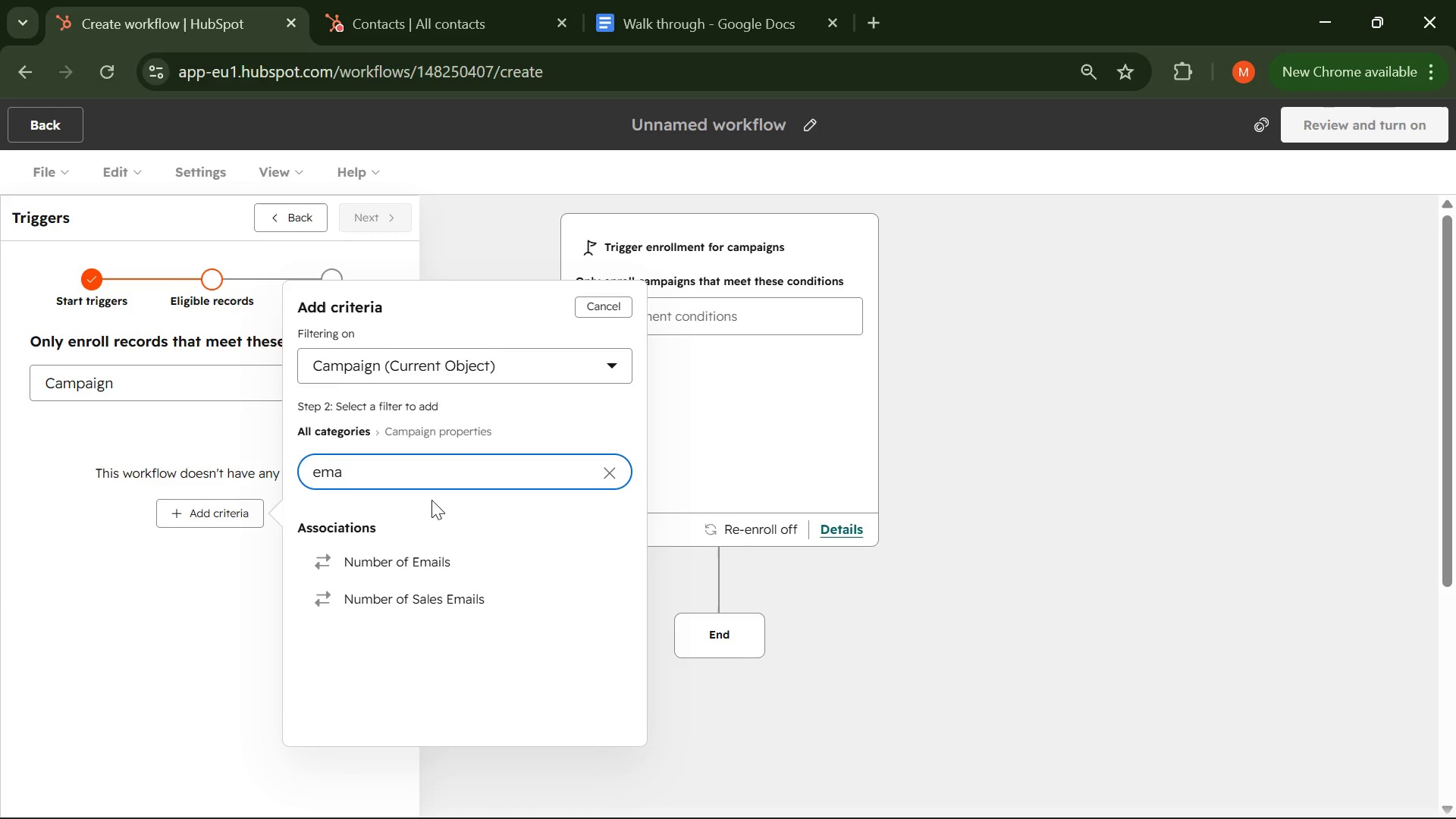 
key(Backspace)
 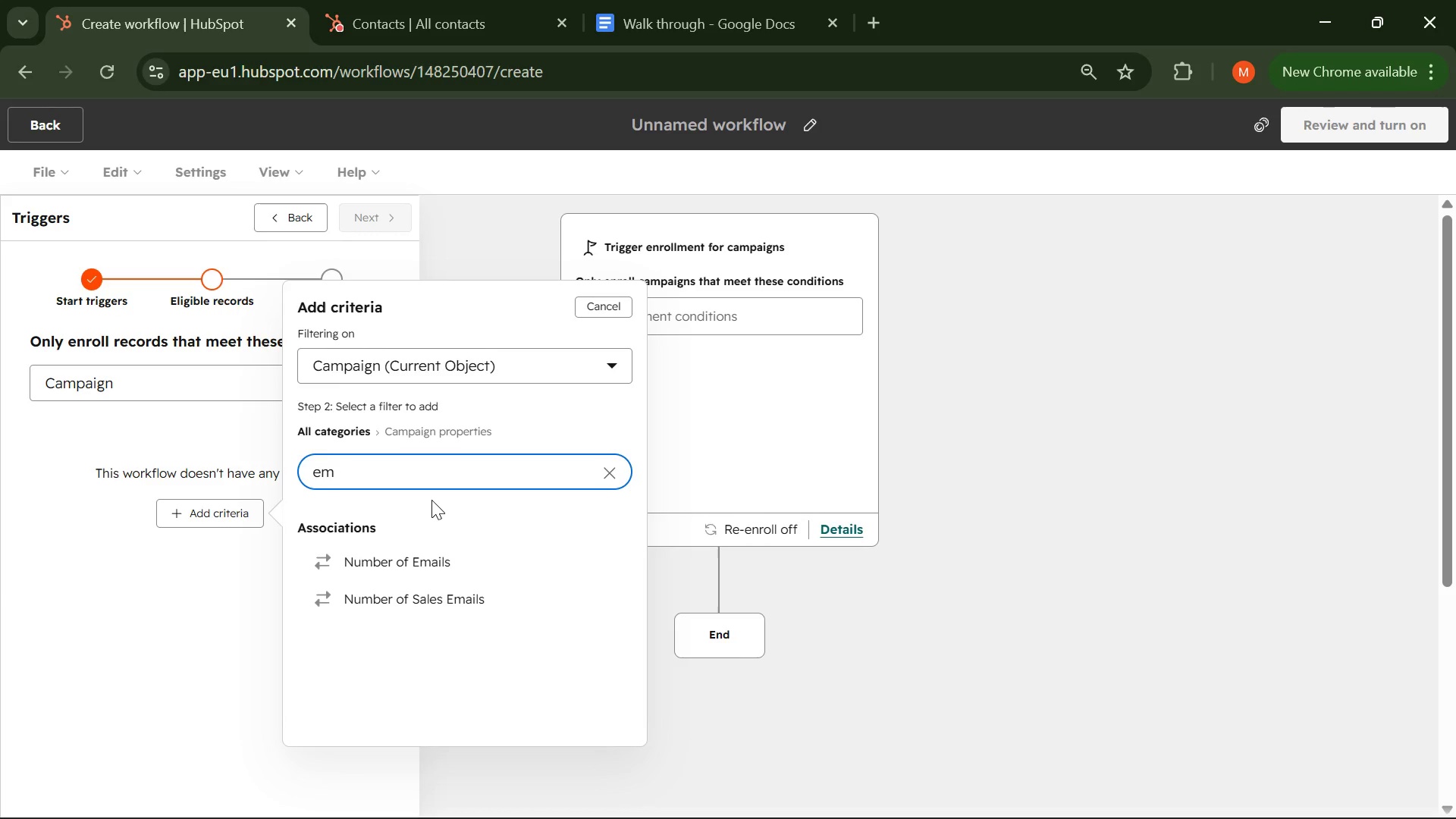 
key(Backspace)
 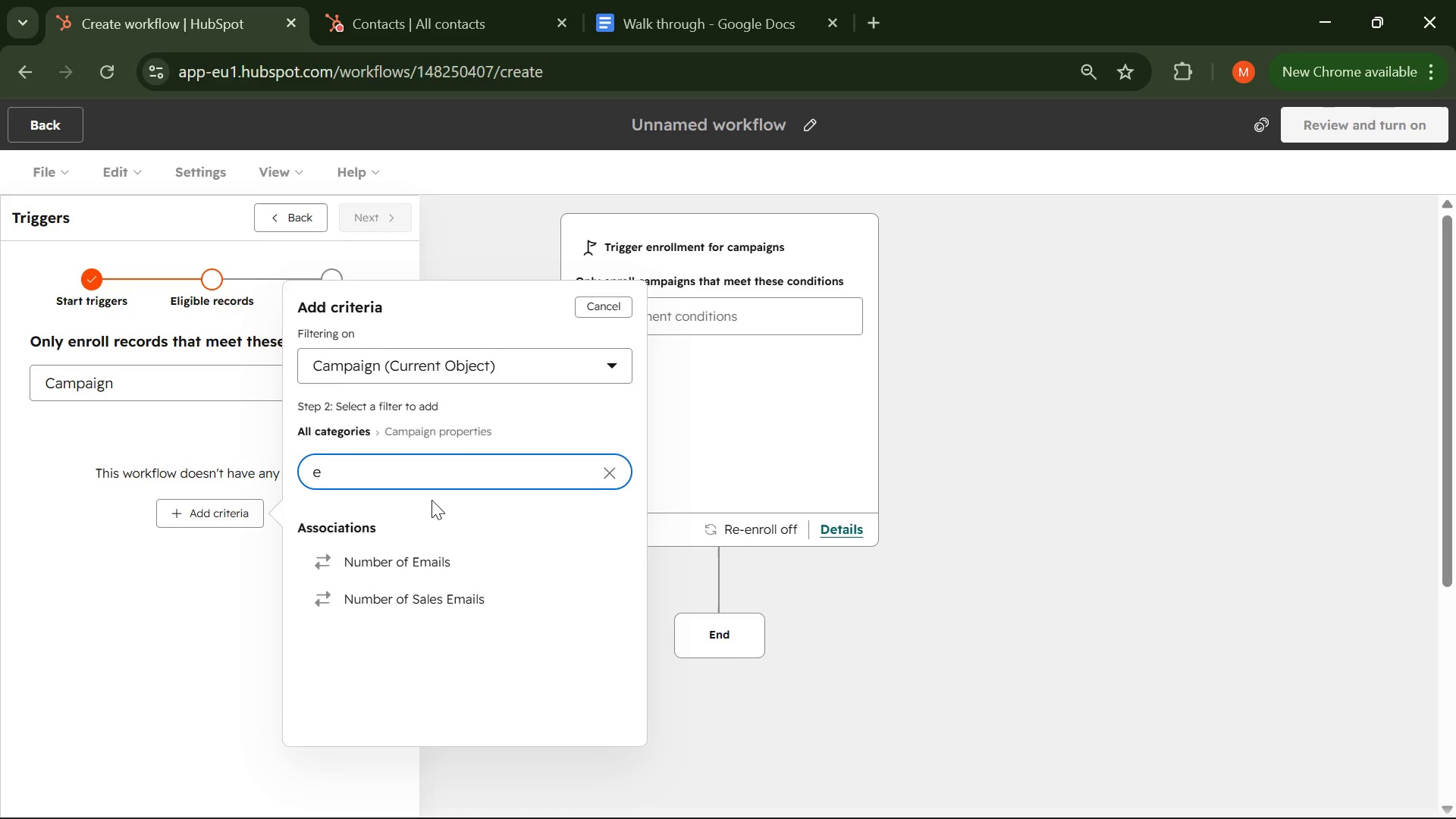 
key(Backspace)
 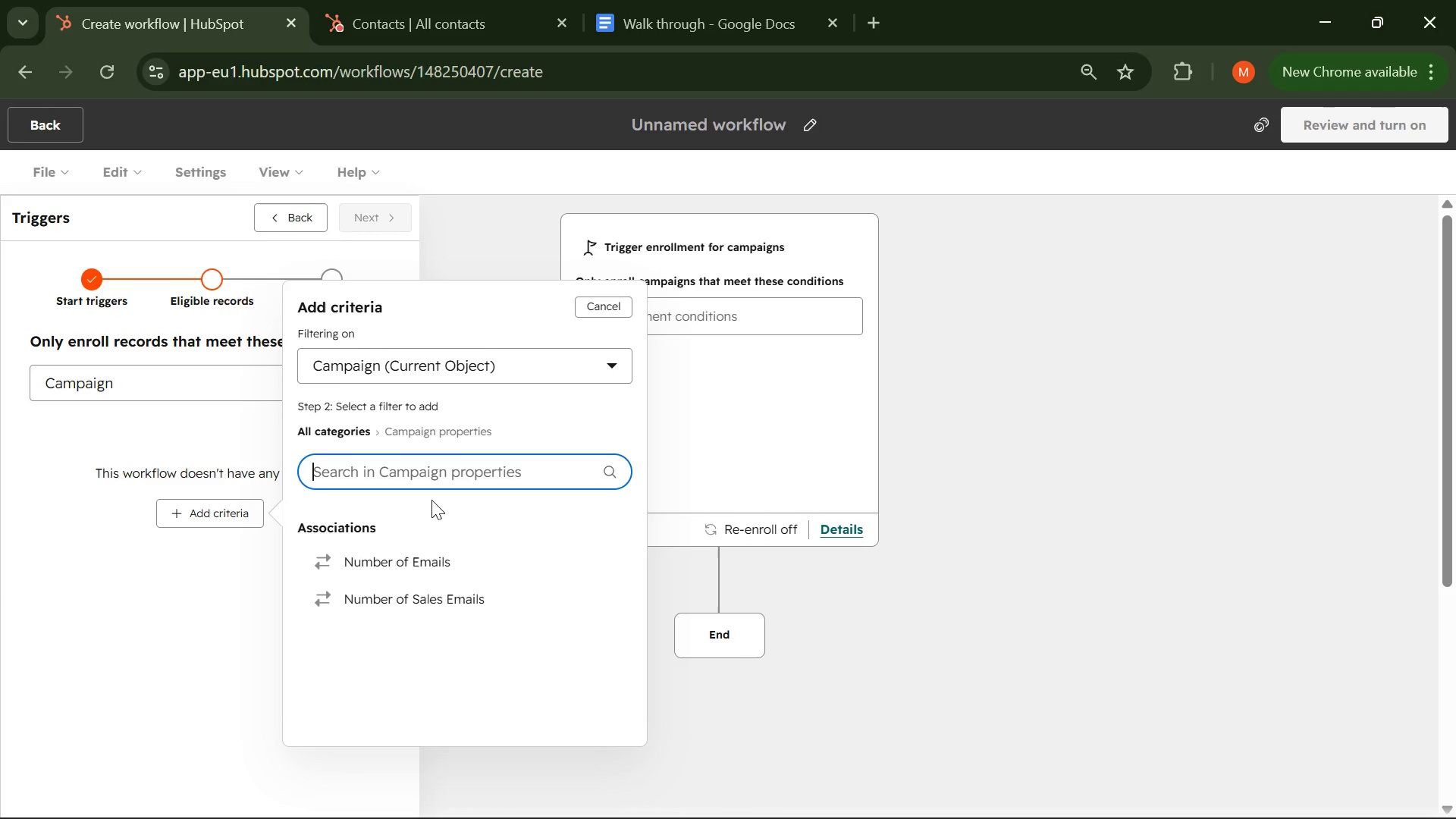 
key(Backspace)
 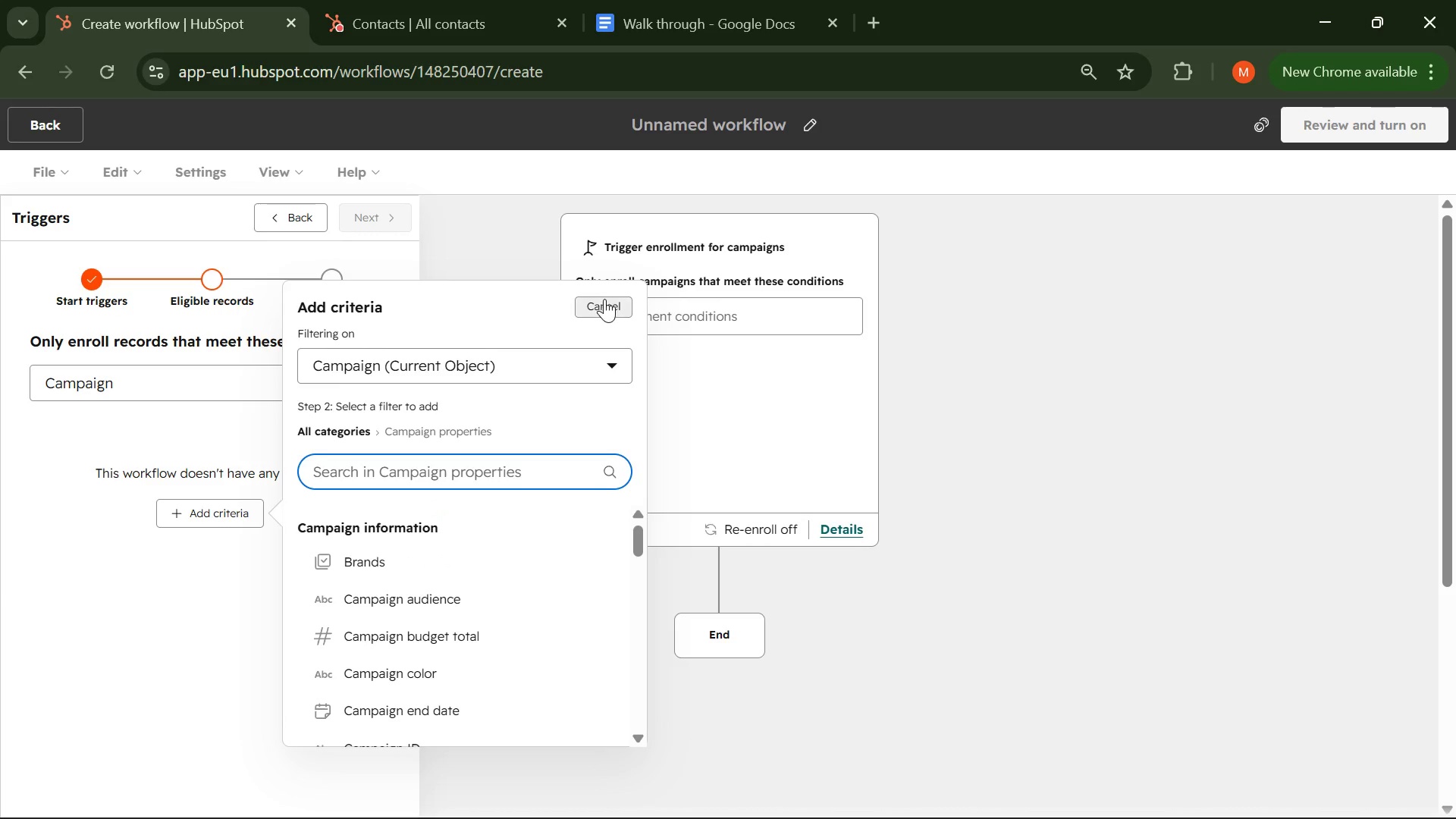 
left_click([605, 299])
 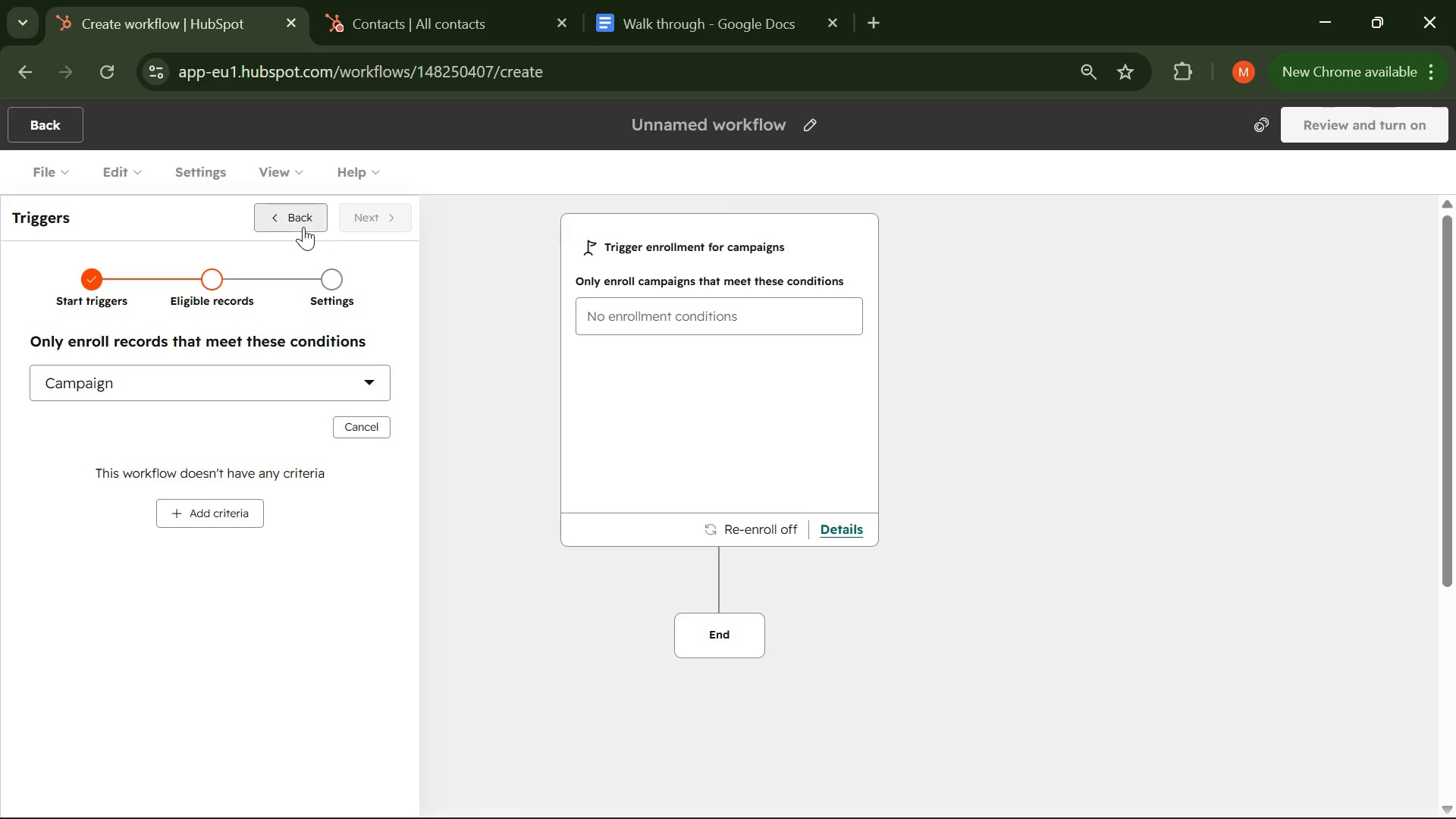 
left_click([303, 227])
 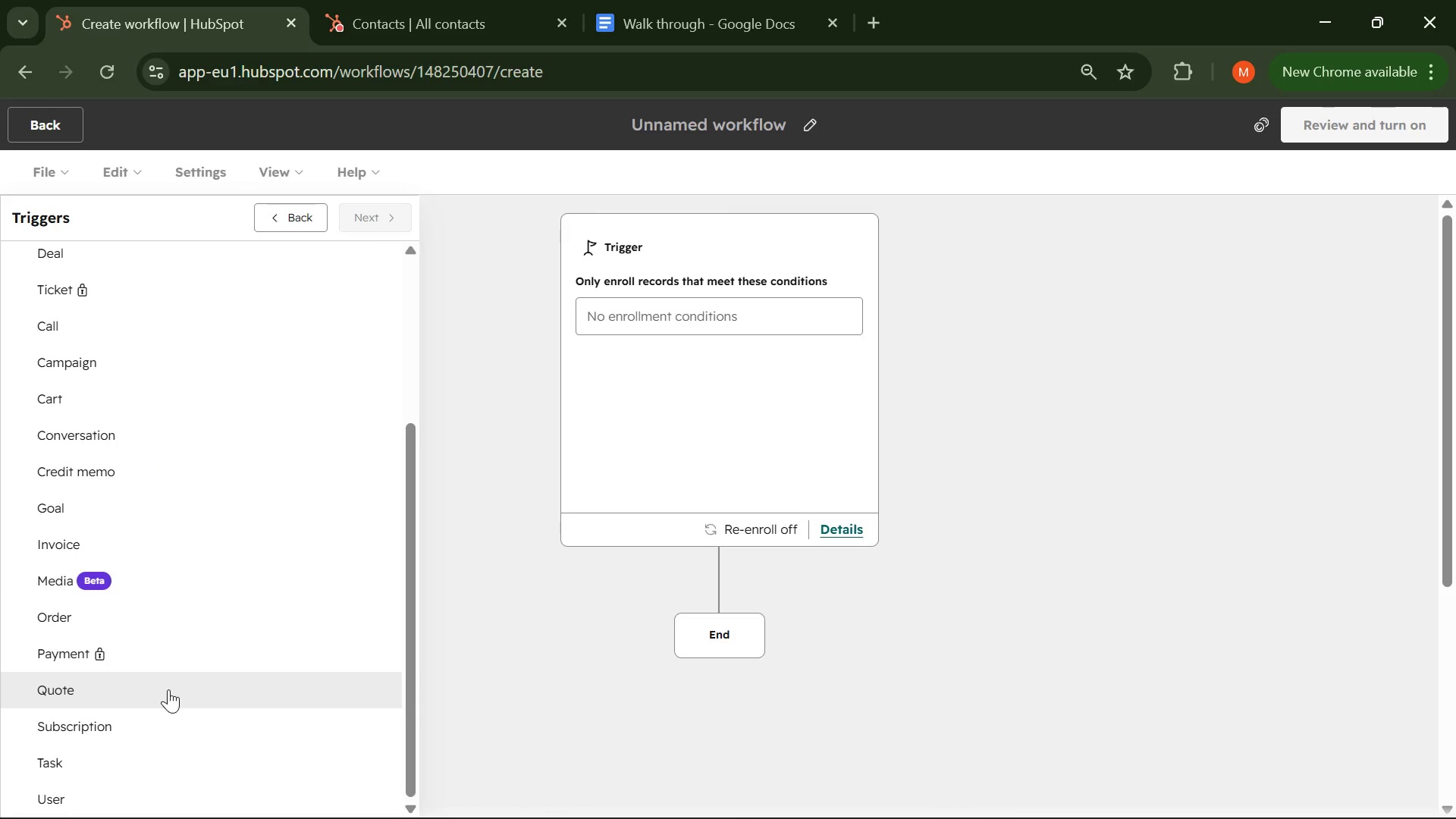 
wait(13.17)
 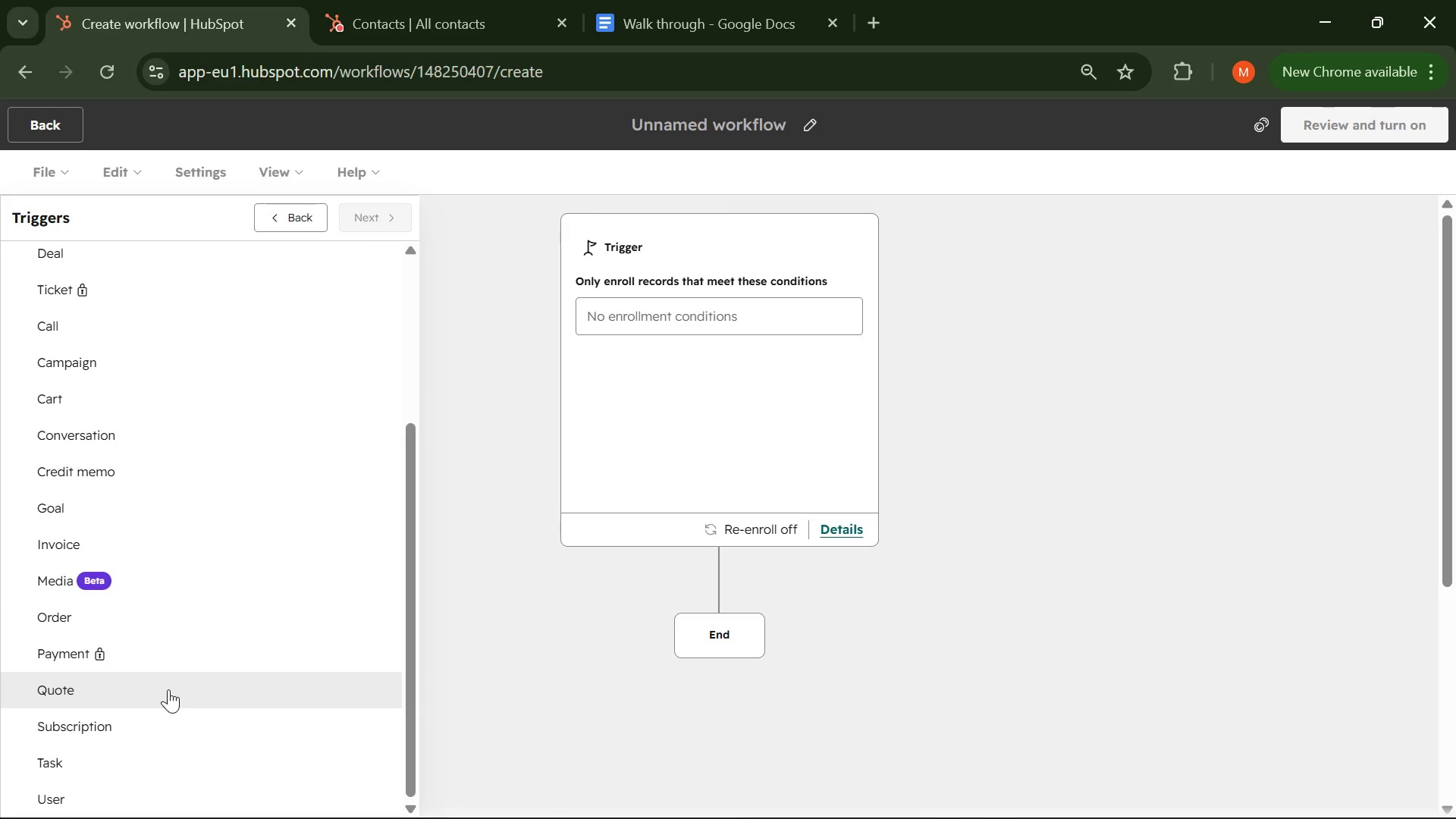 
left_click([309, 215])
 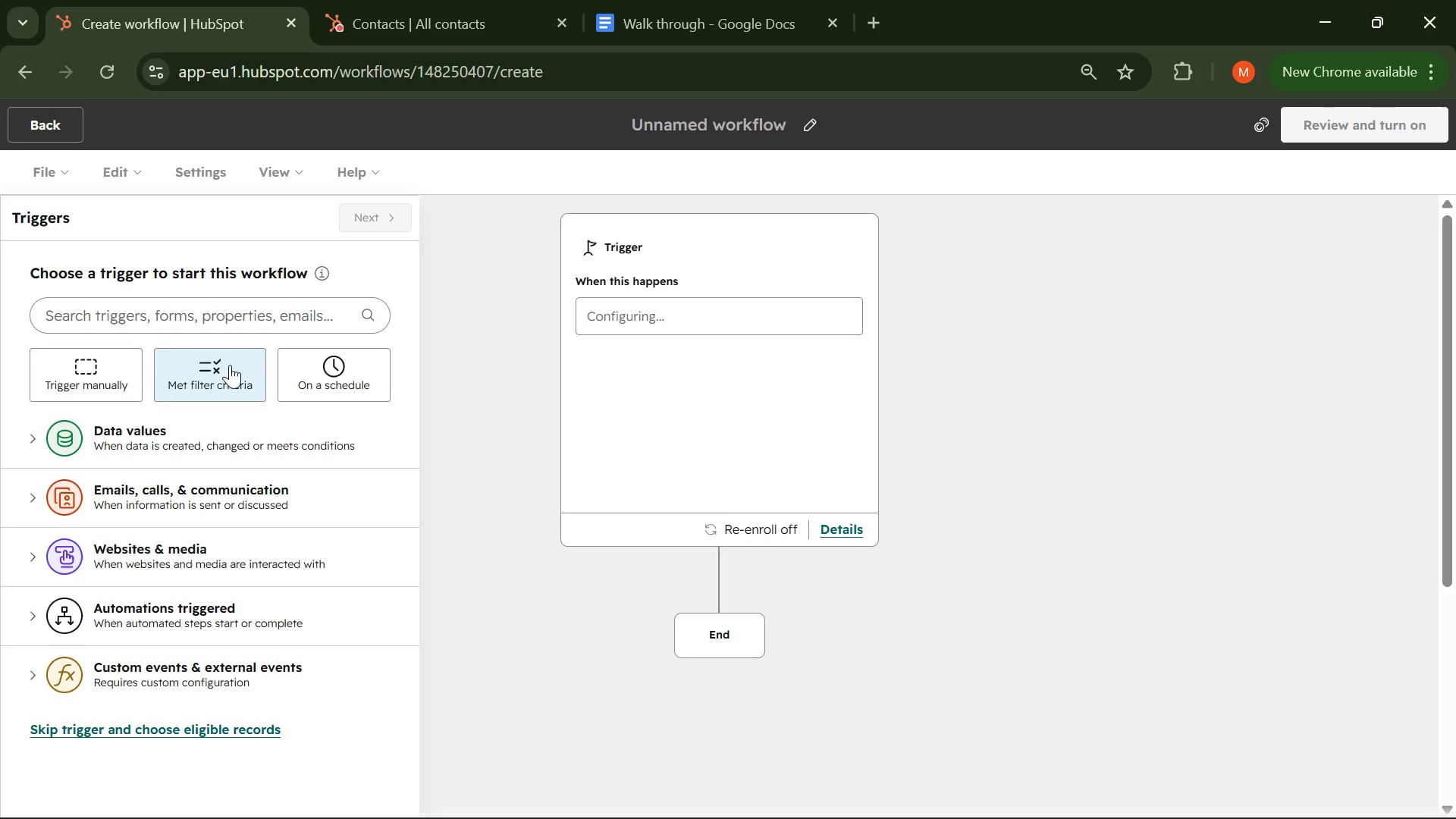 
wait(5.41)
 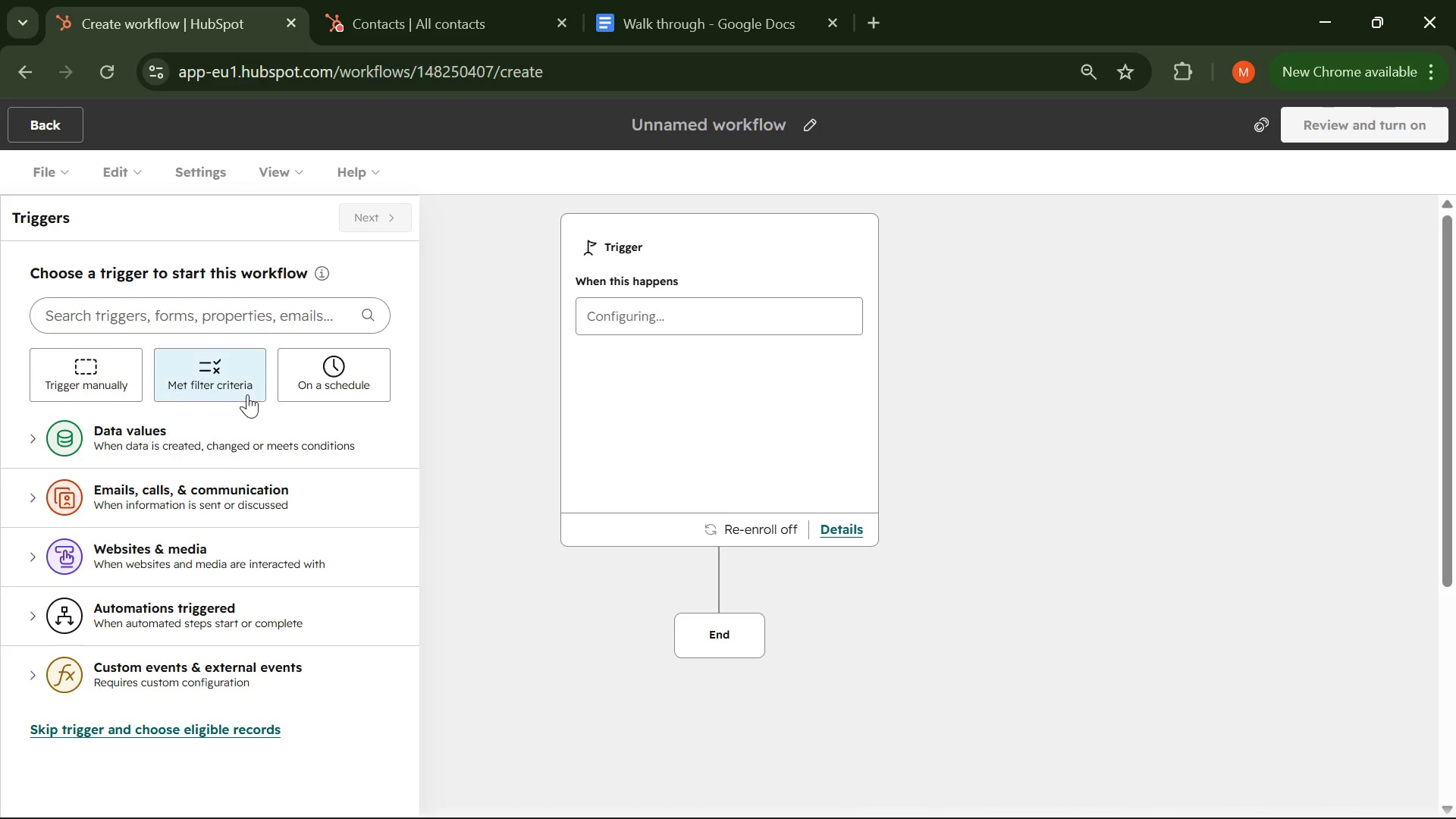 
left_click([85, 352])
 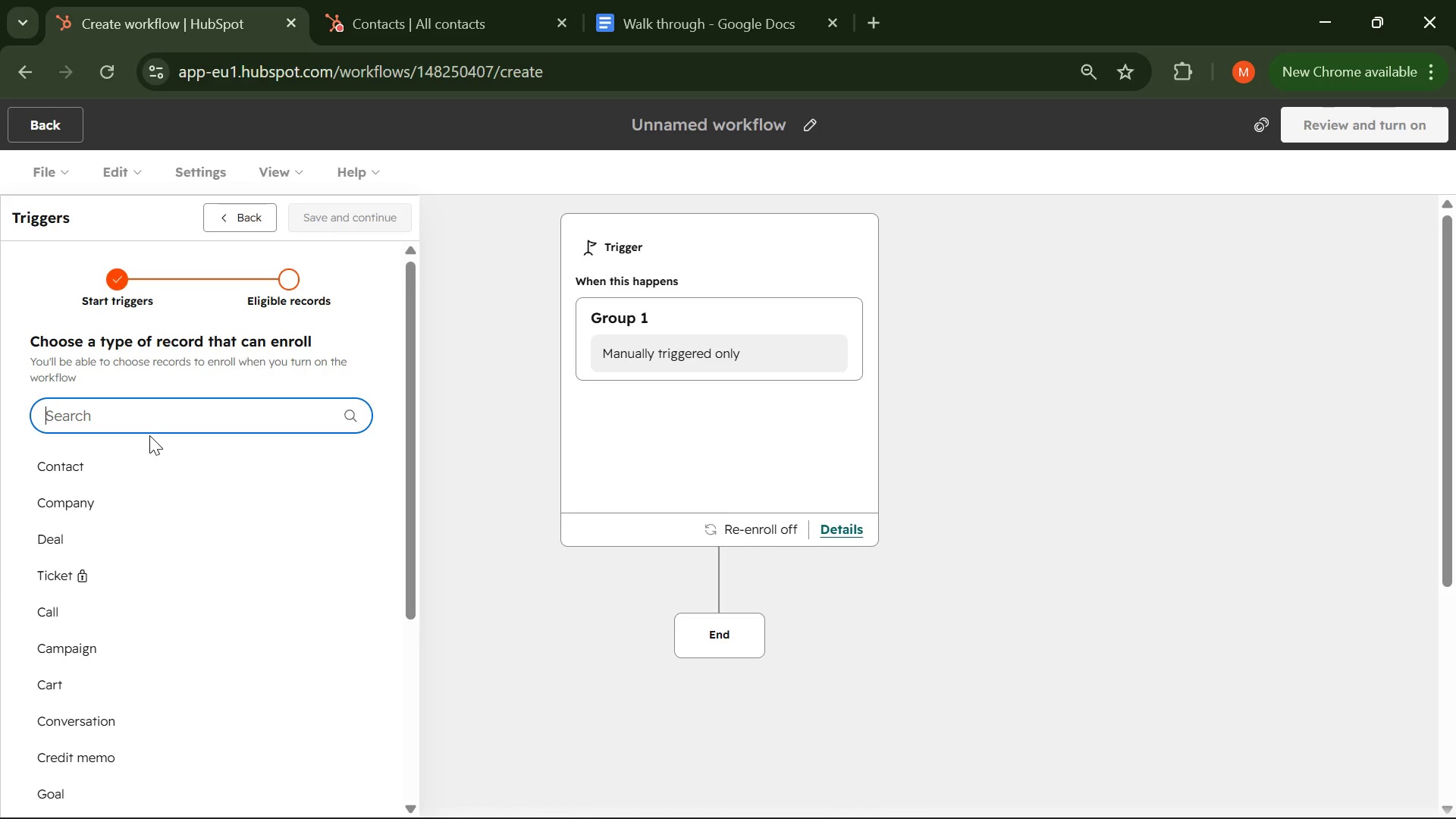 
key(M)
 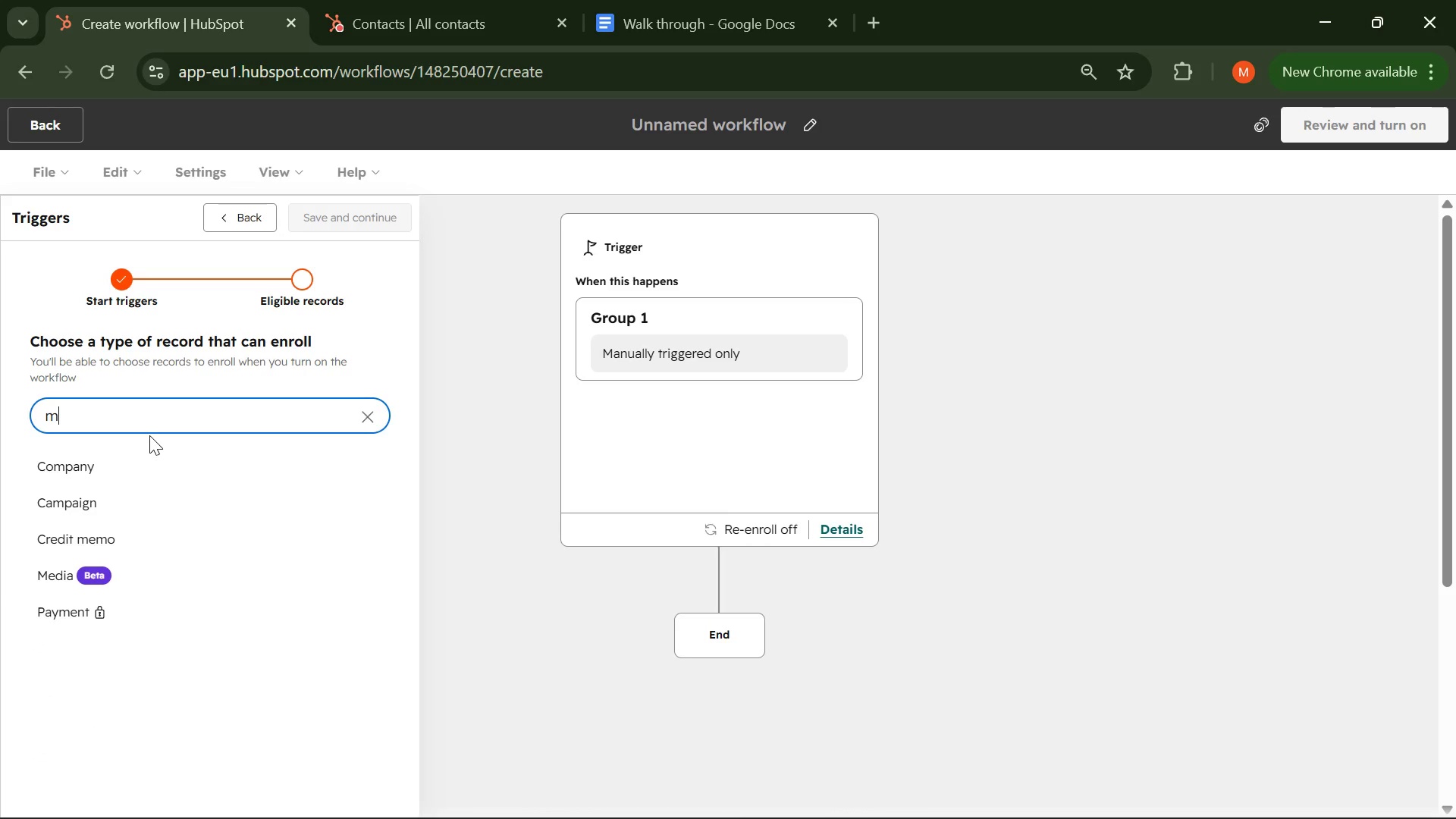 
key(Backspace)
 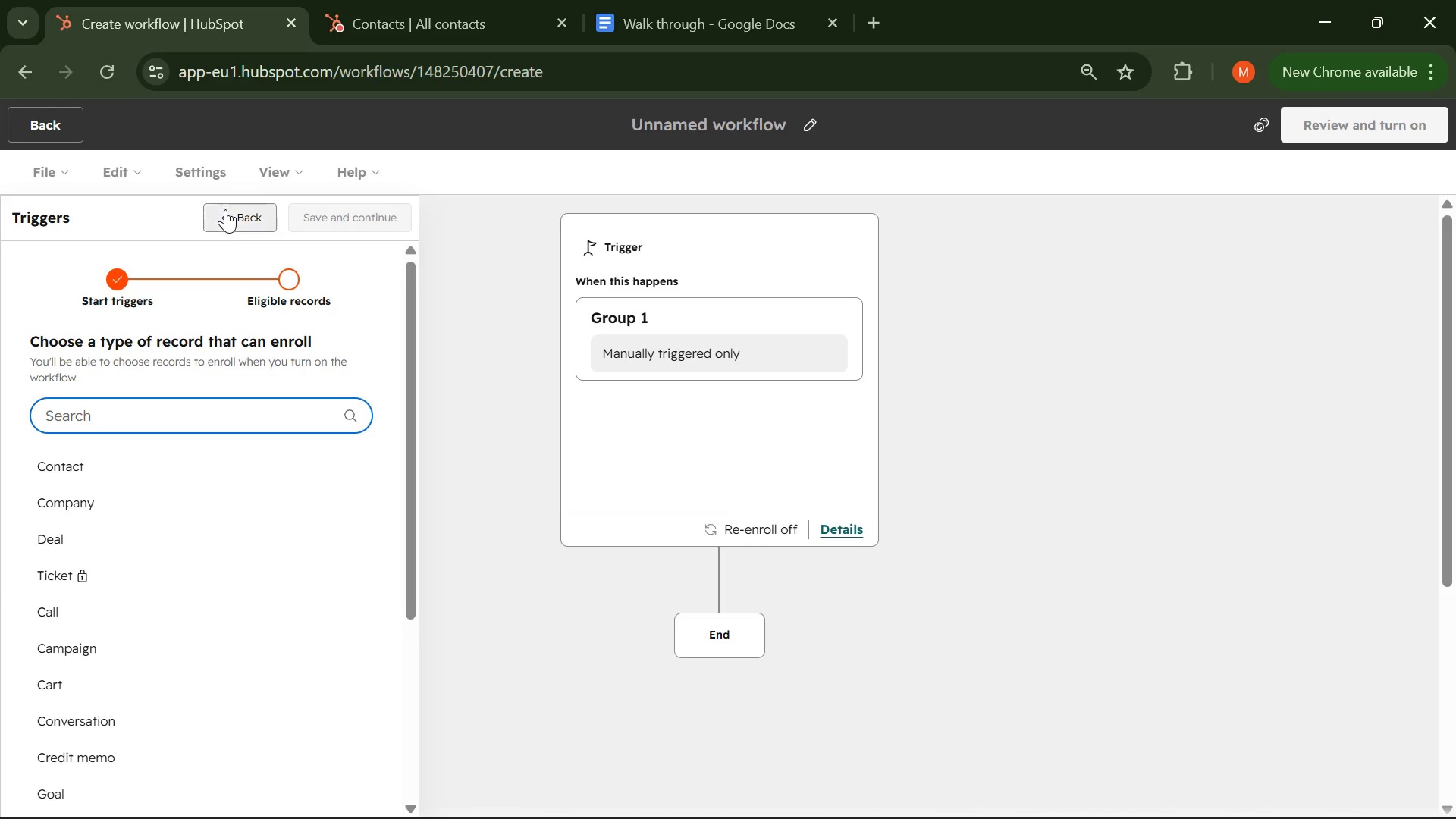 
left_click([225, 209])
 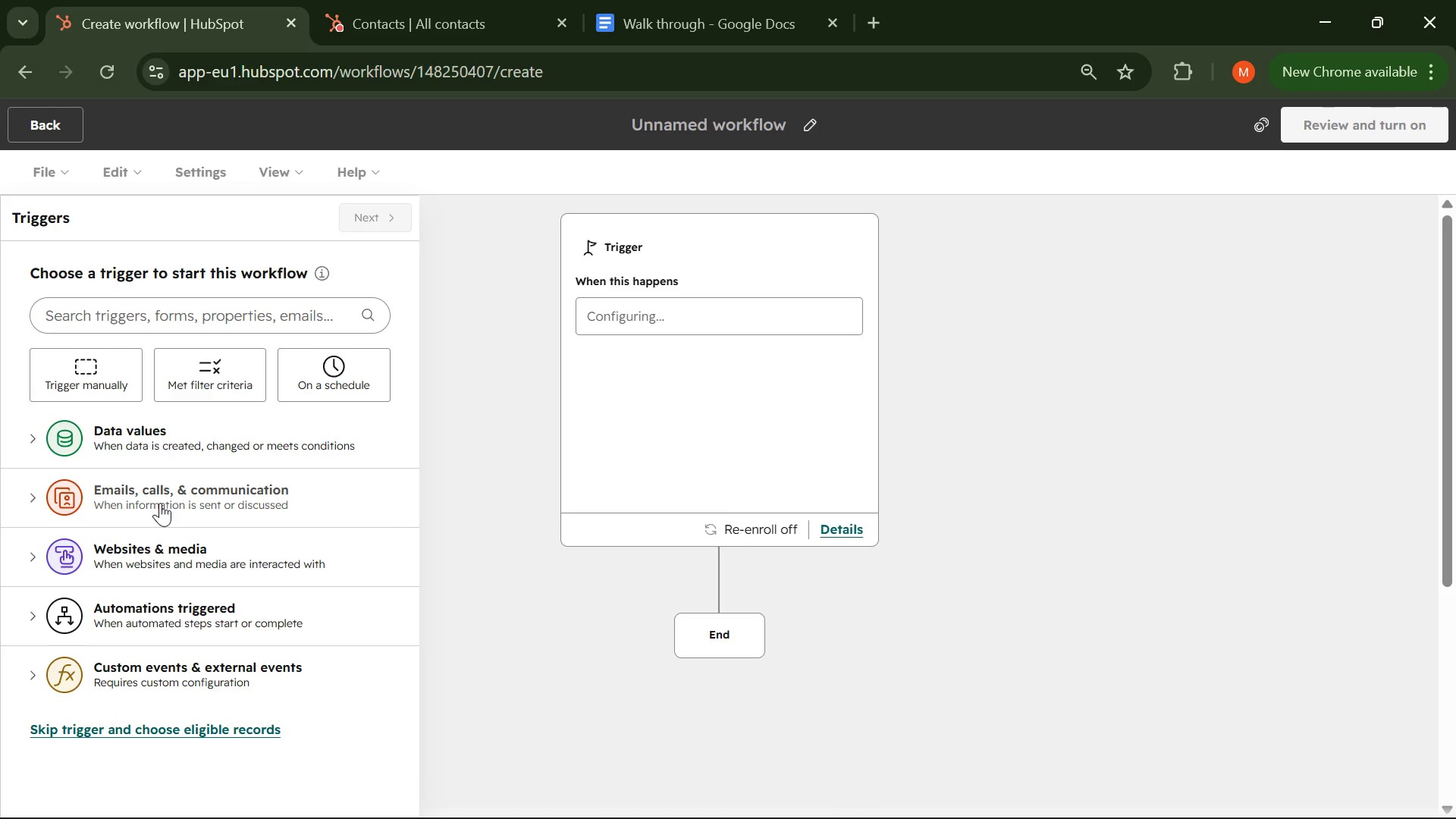 
wait(10.24)
 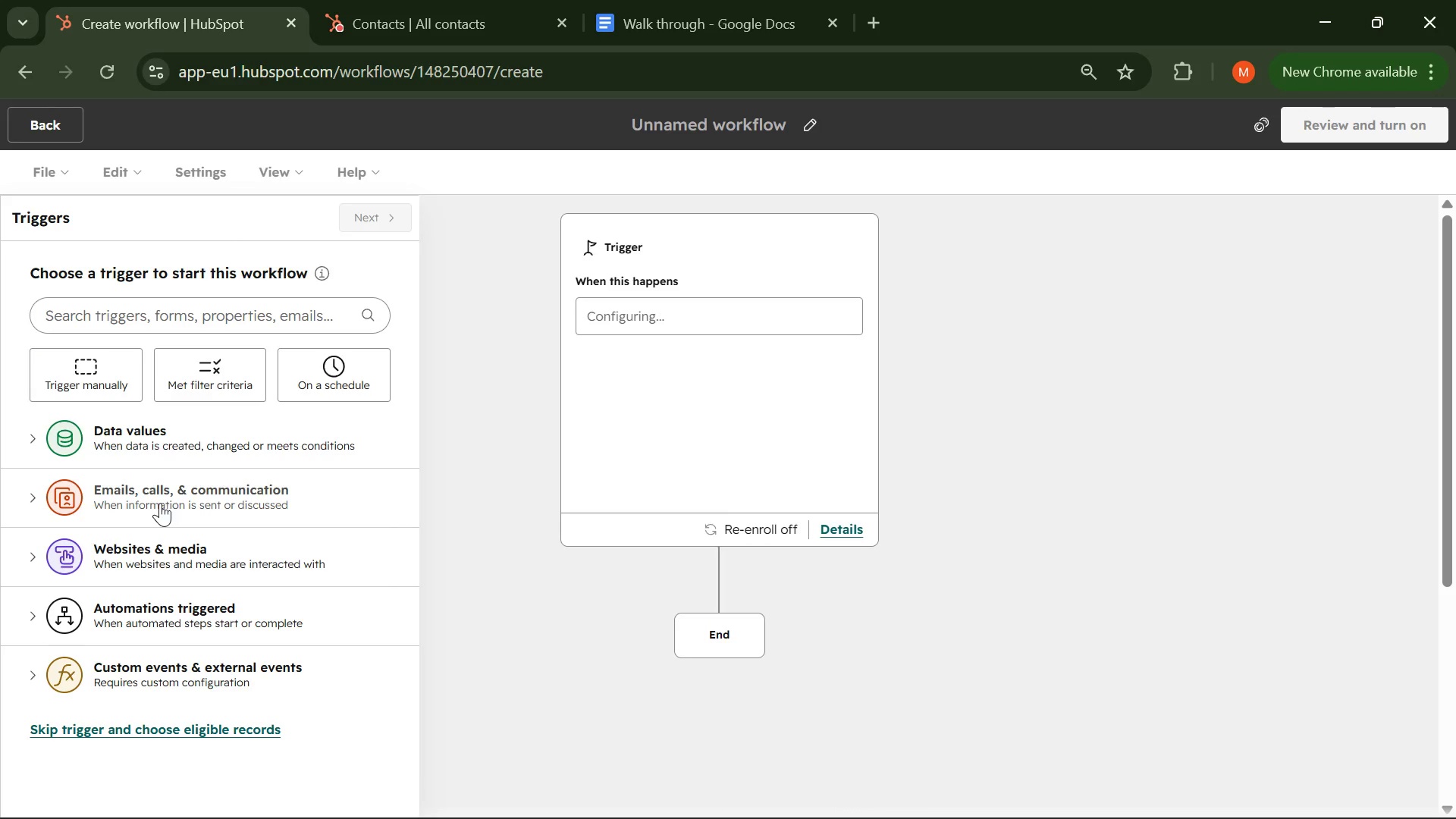 
mouse_move([794, 795])
 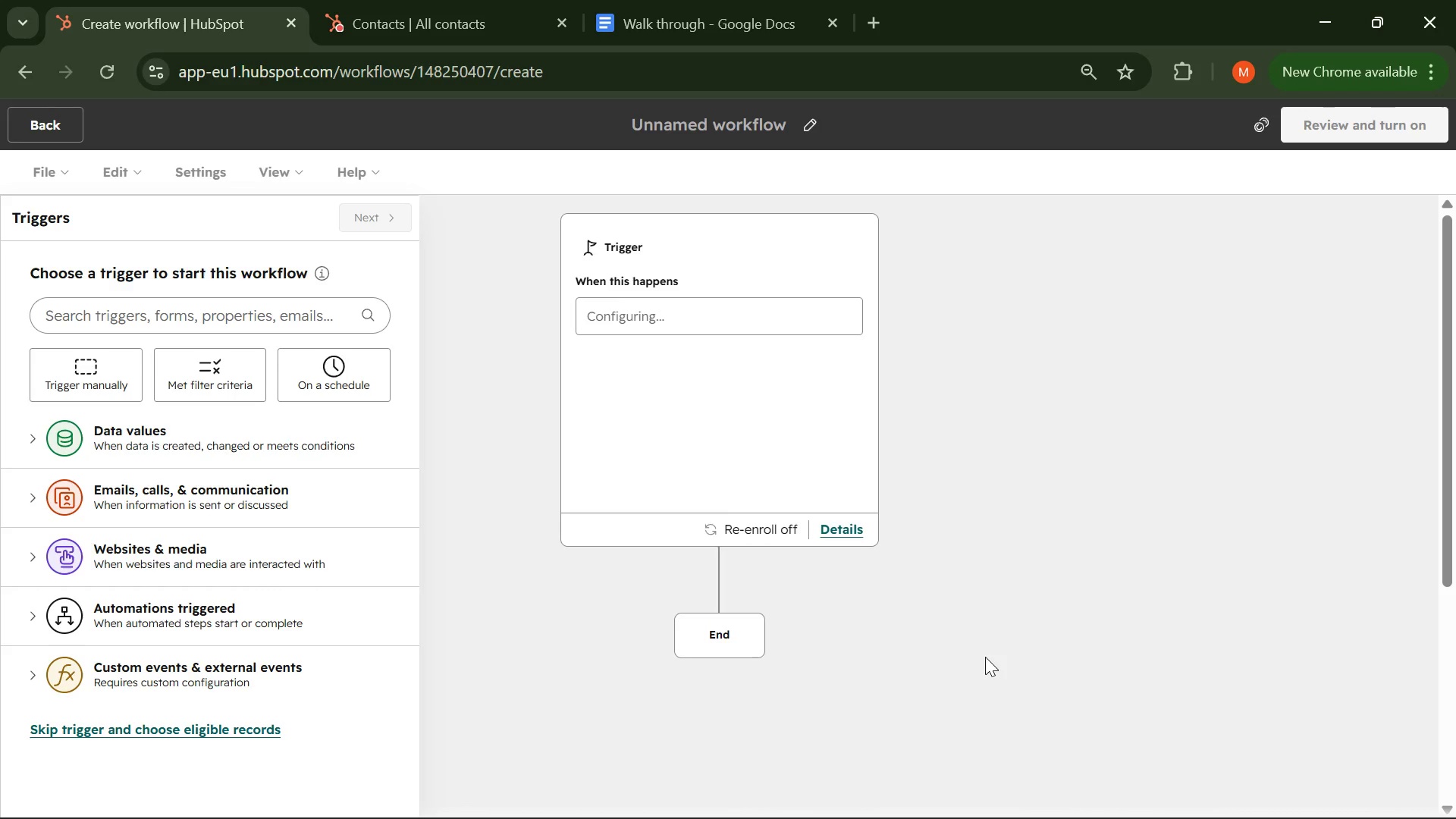 
wait(7.81)
 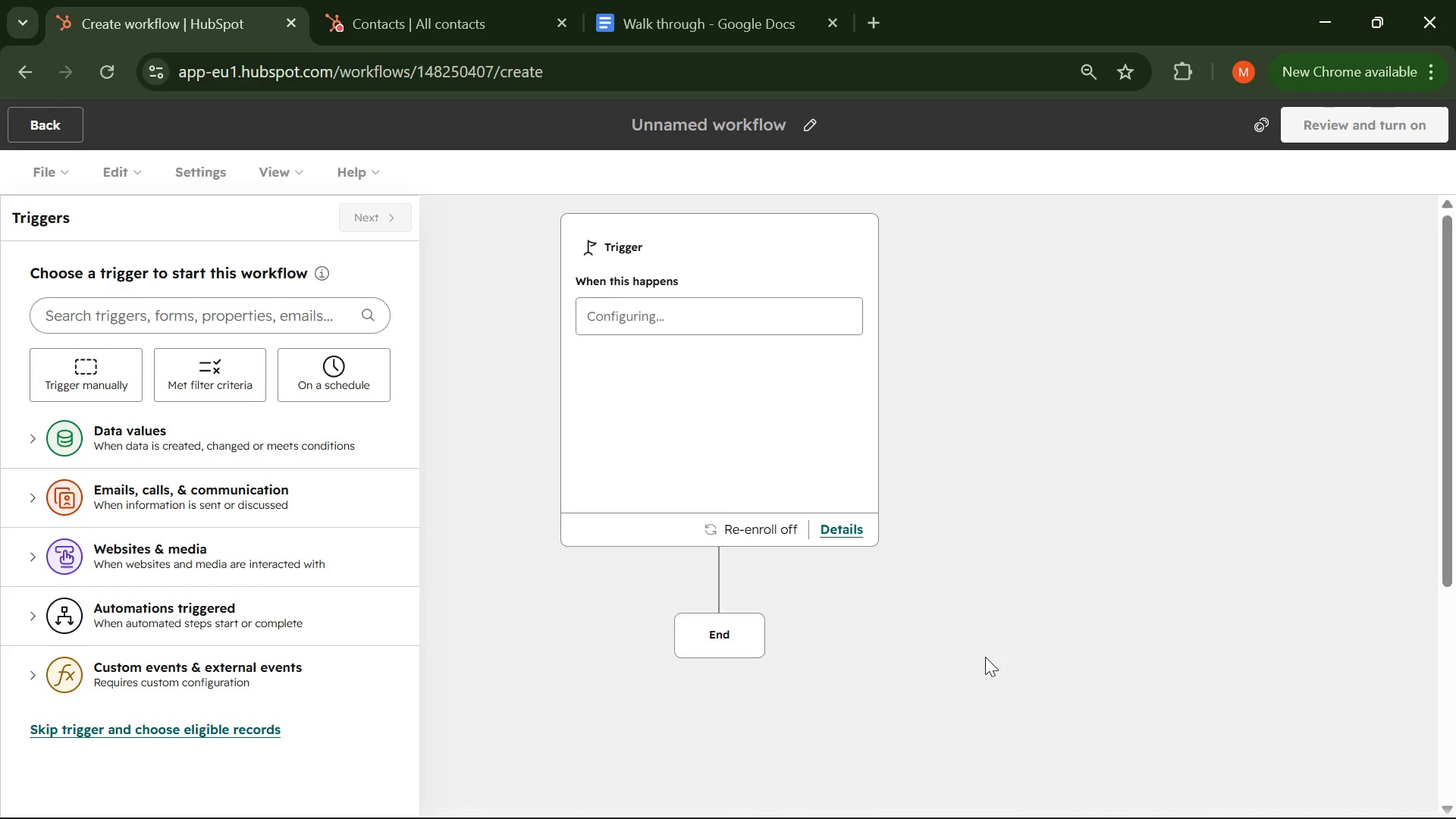 
key(Mute)
 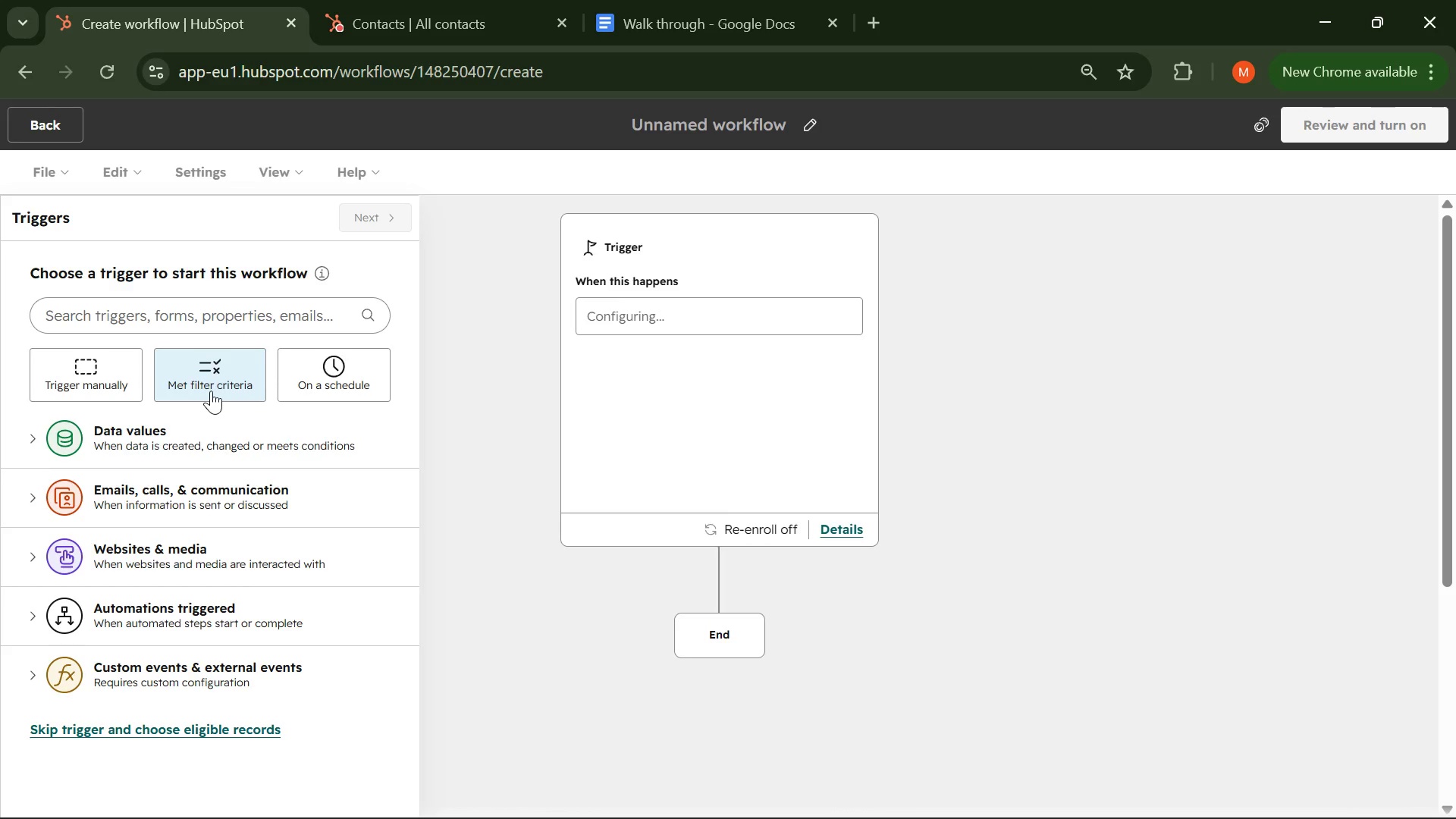 
wait(20.08)
 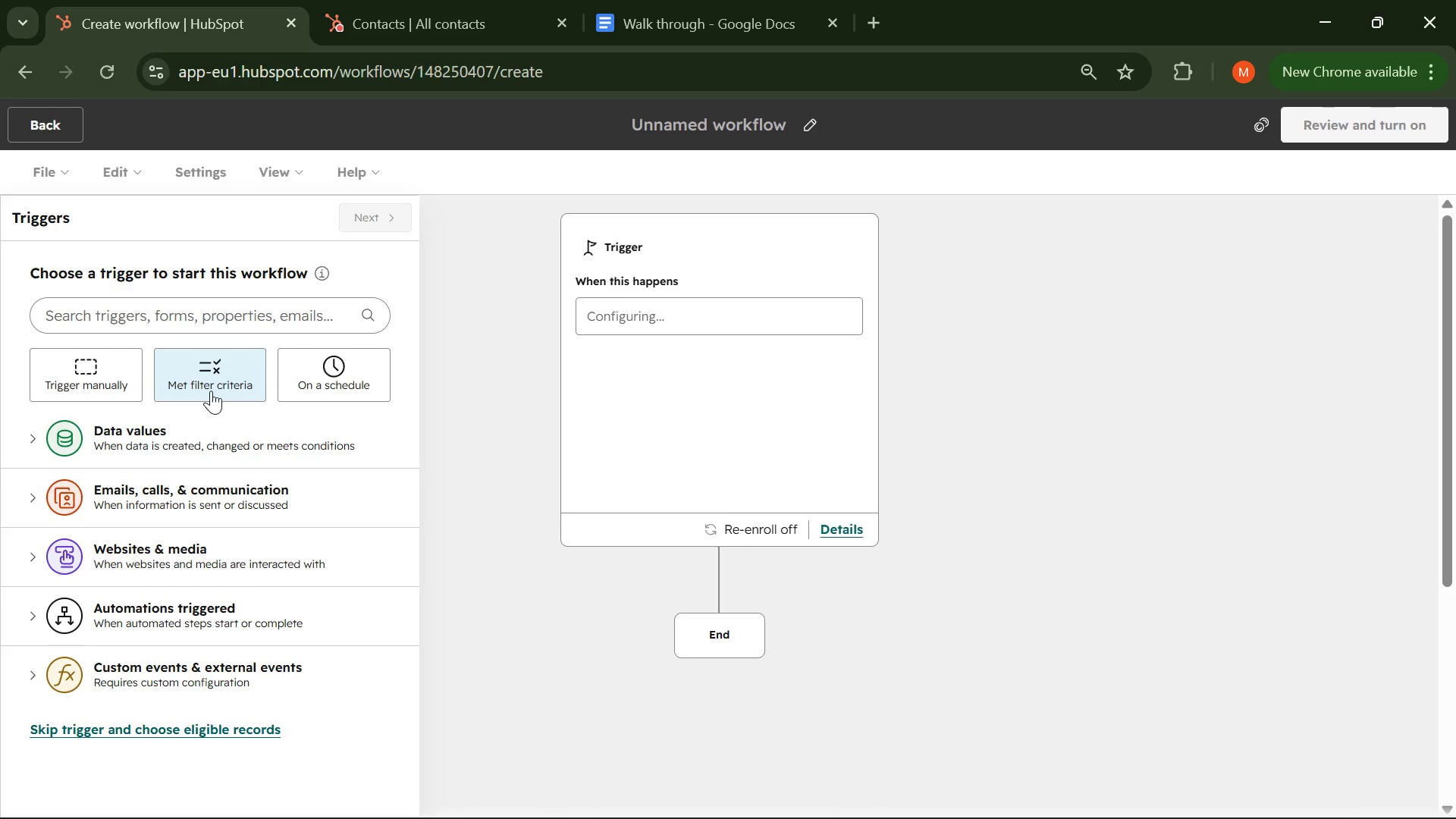 
left_click([33, 438])
 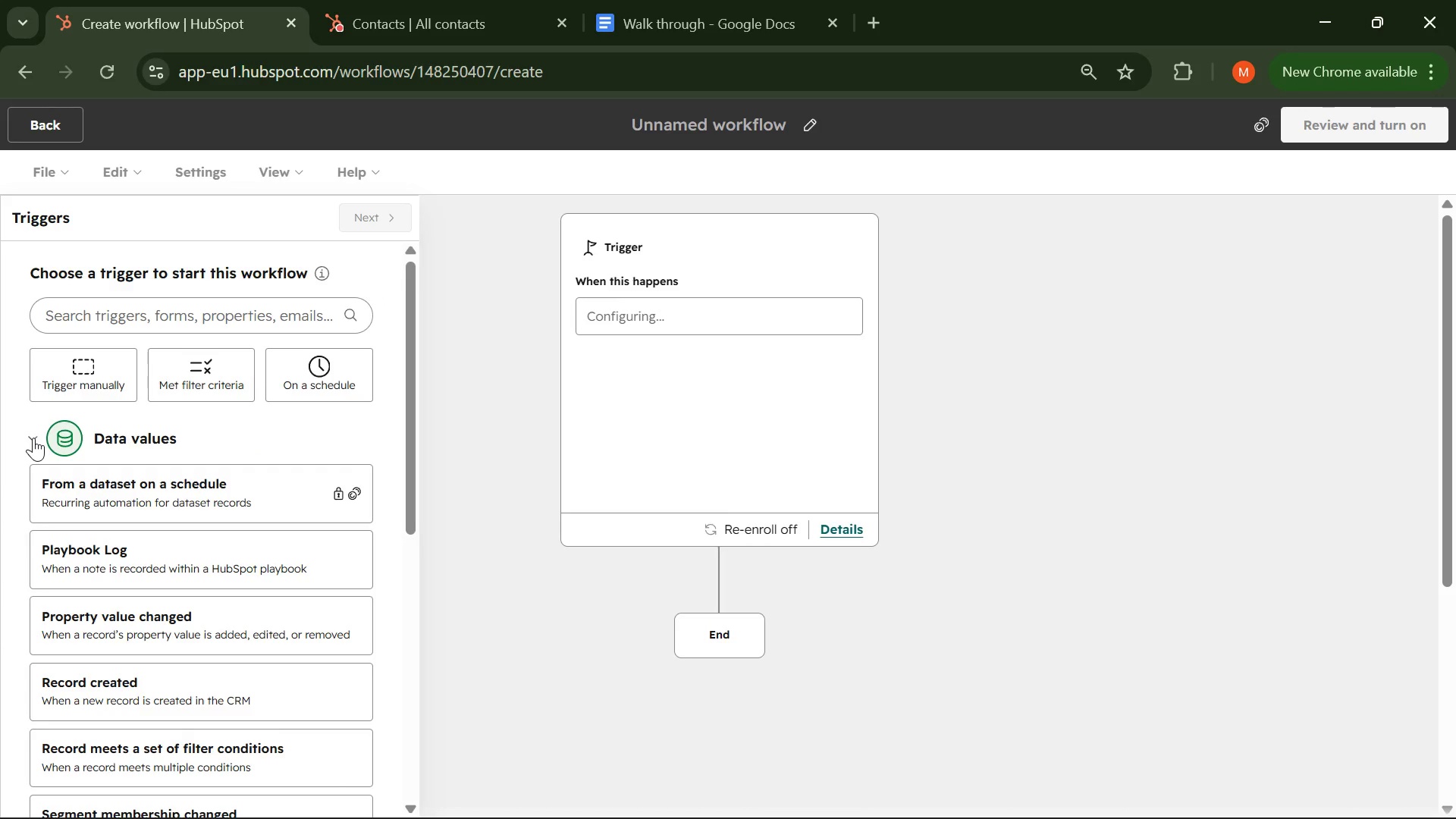 
left_click([33, 438])
 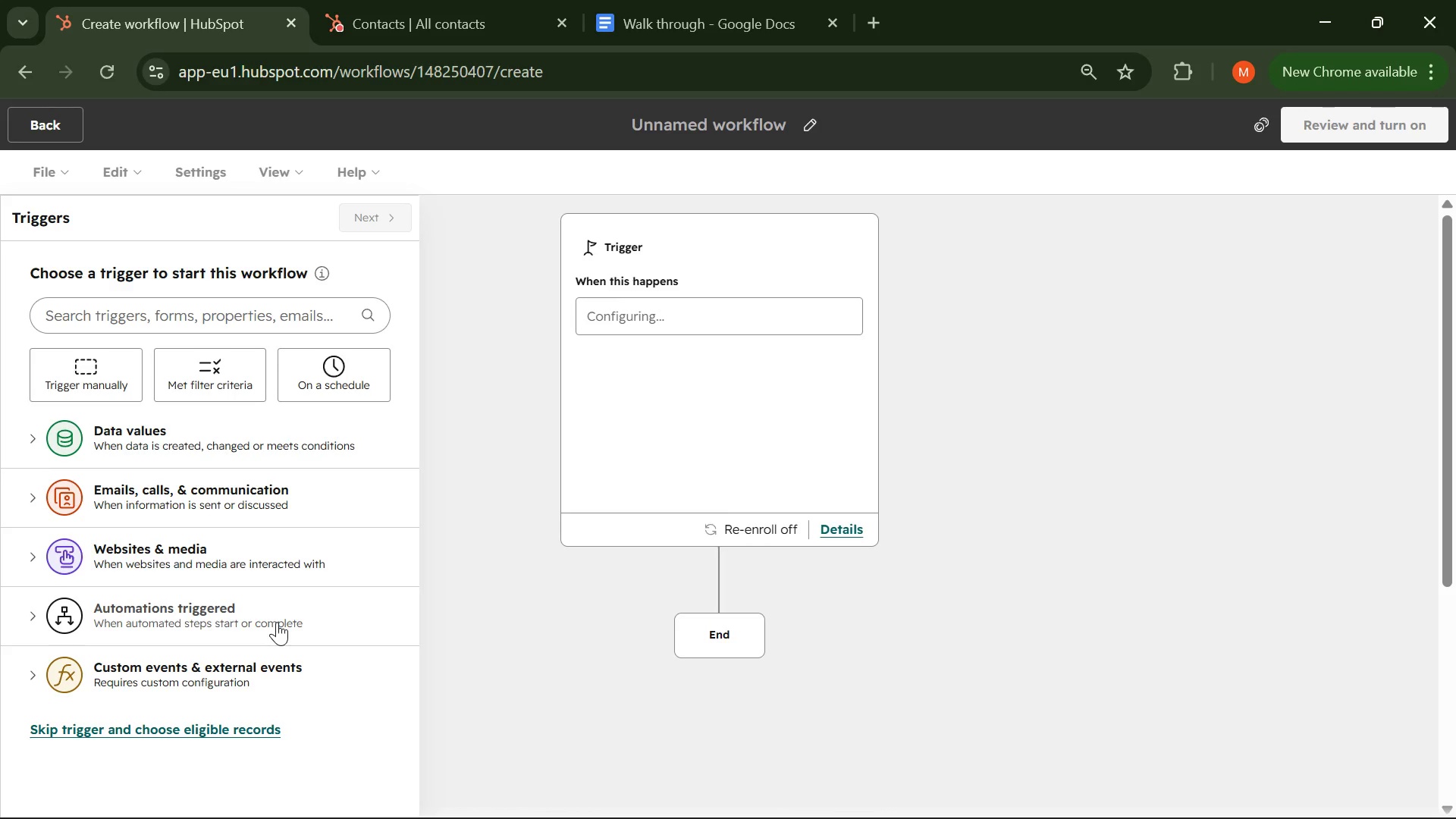 
wait(30.66)
 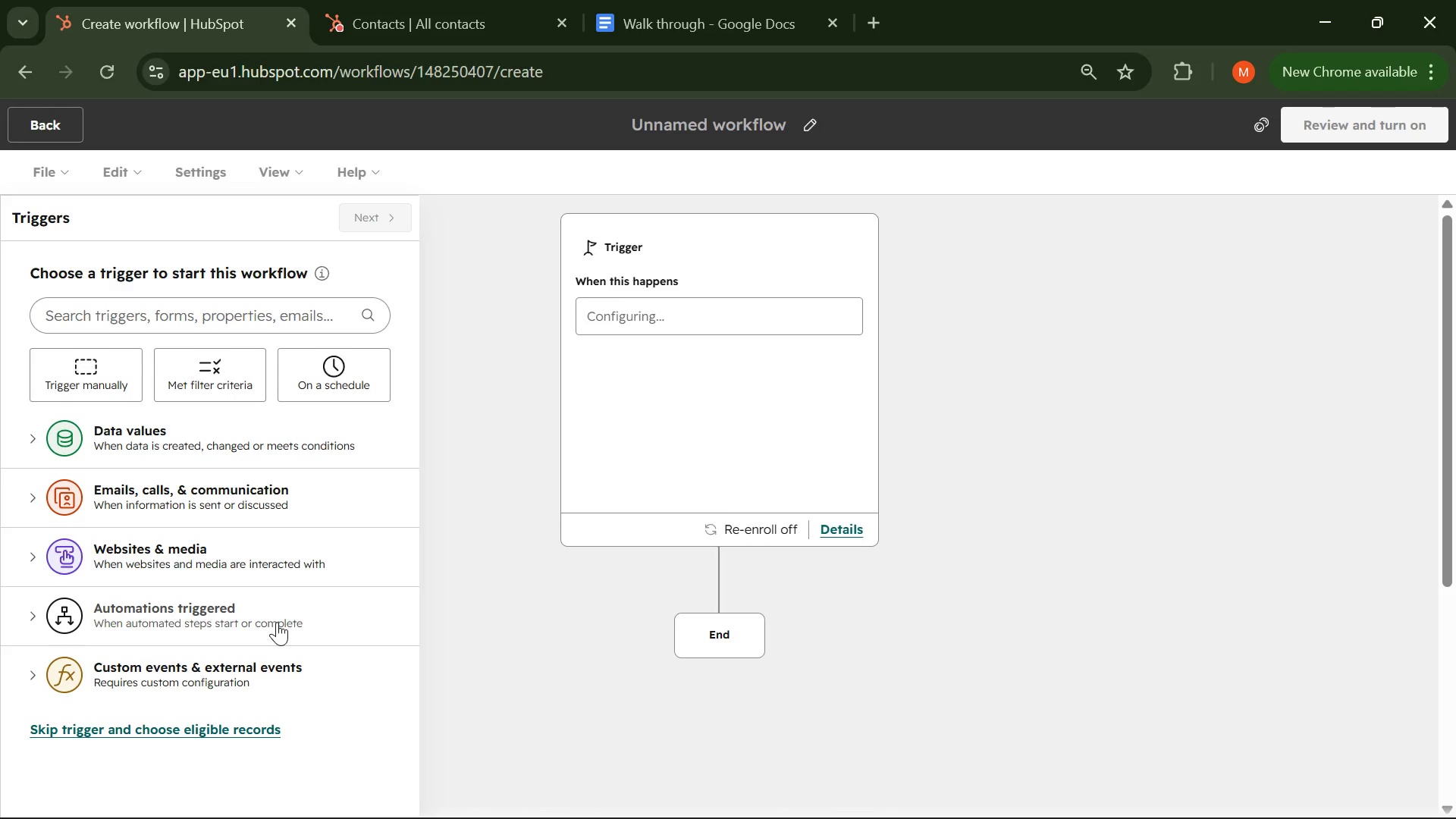 
key(Mute)
 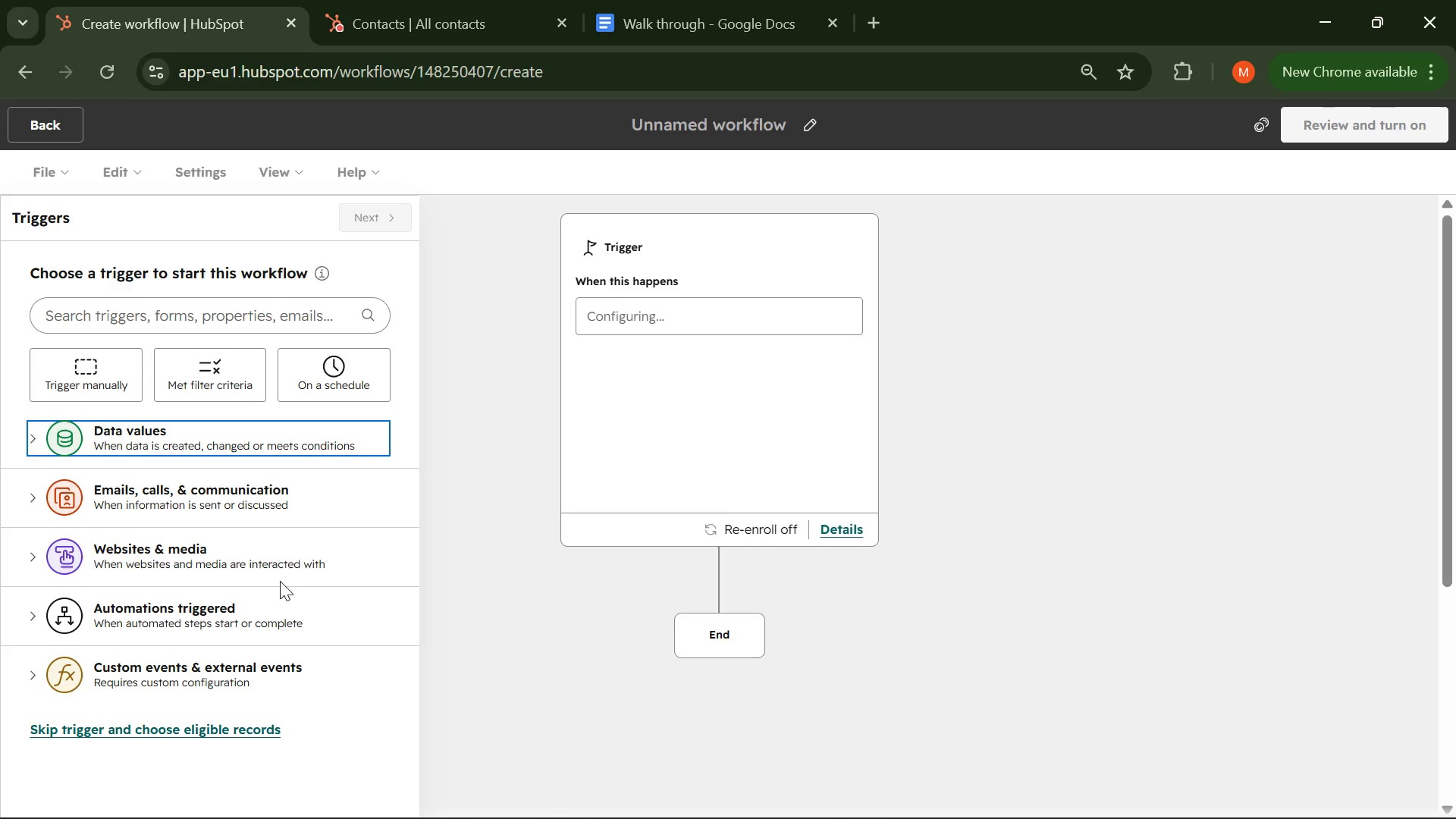 
wait(26.67)
 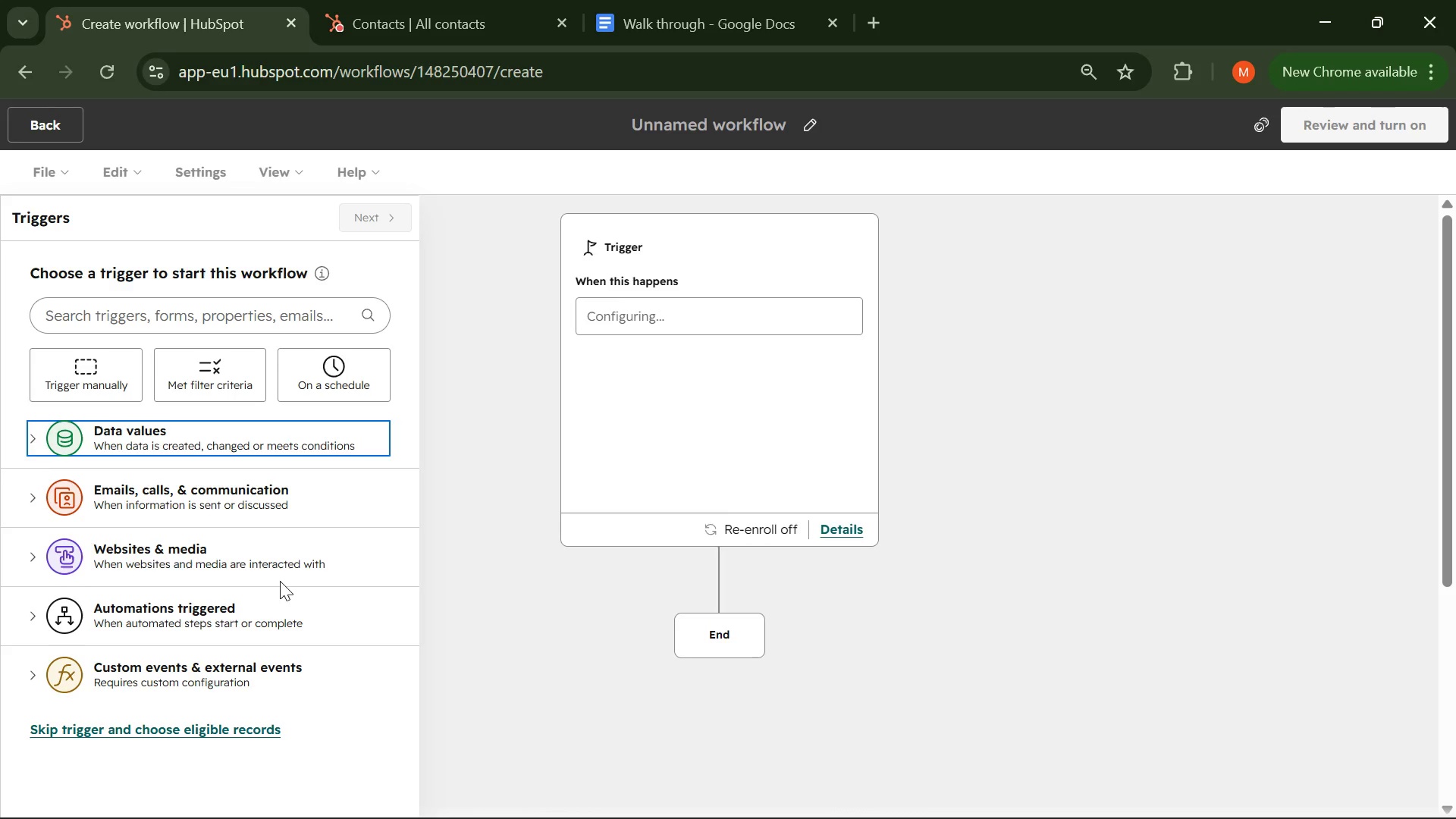 
left_click([184, 494])
 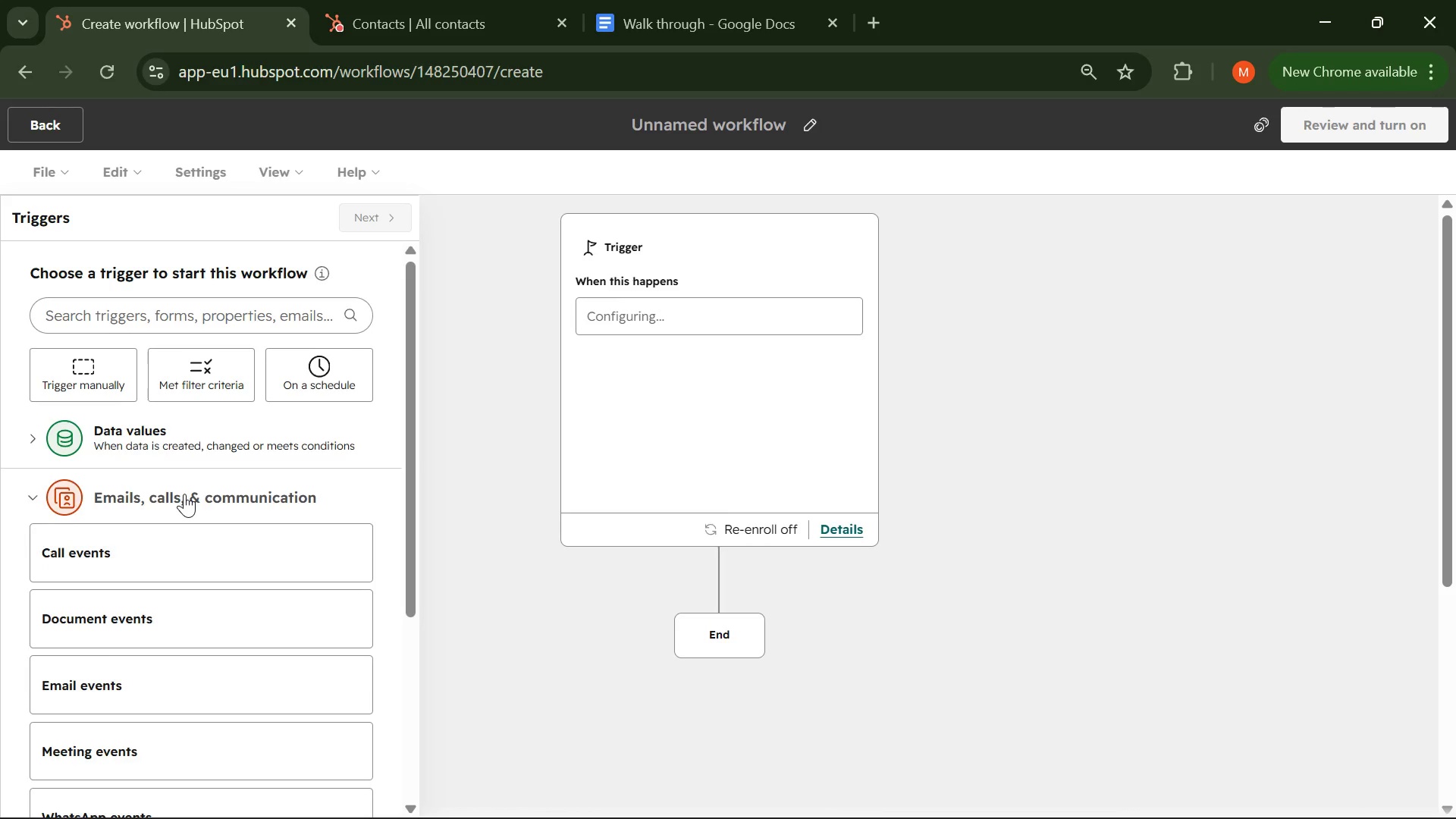 
scroll: coordinate [184, 494], scroll_direction: down, amount: 1.0
 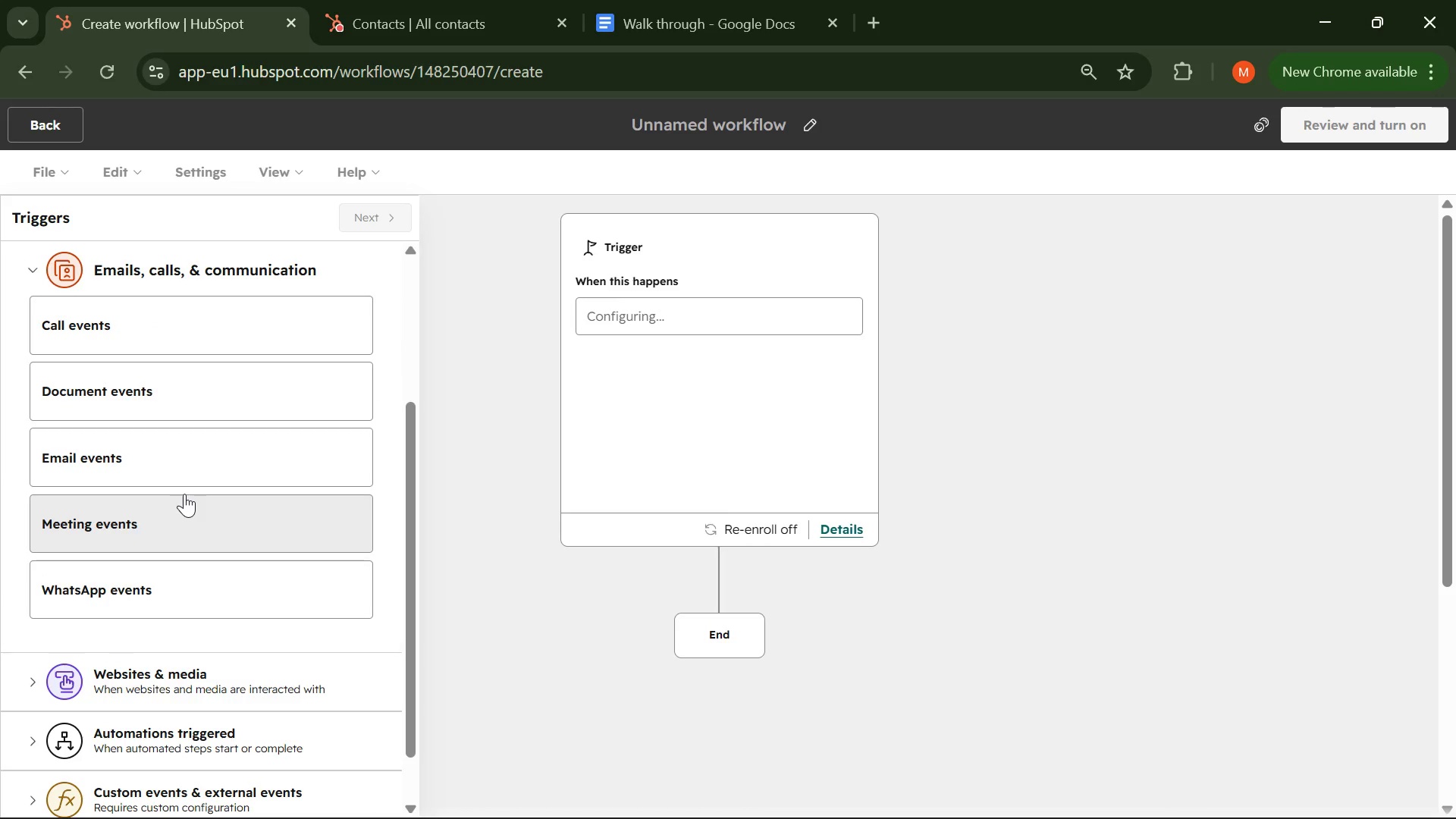 
wait(12.44)
 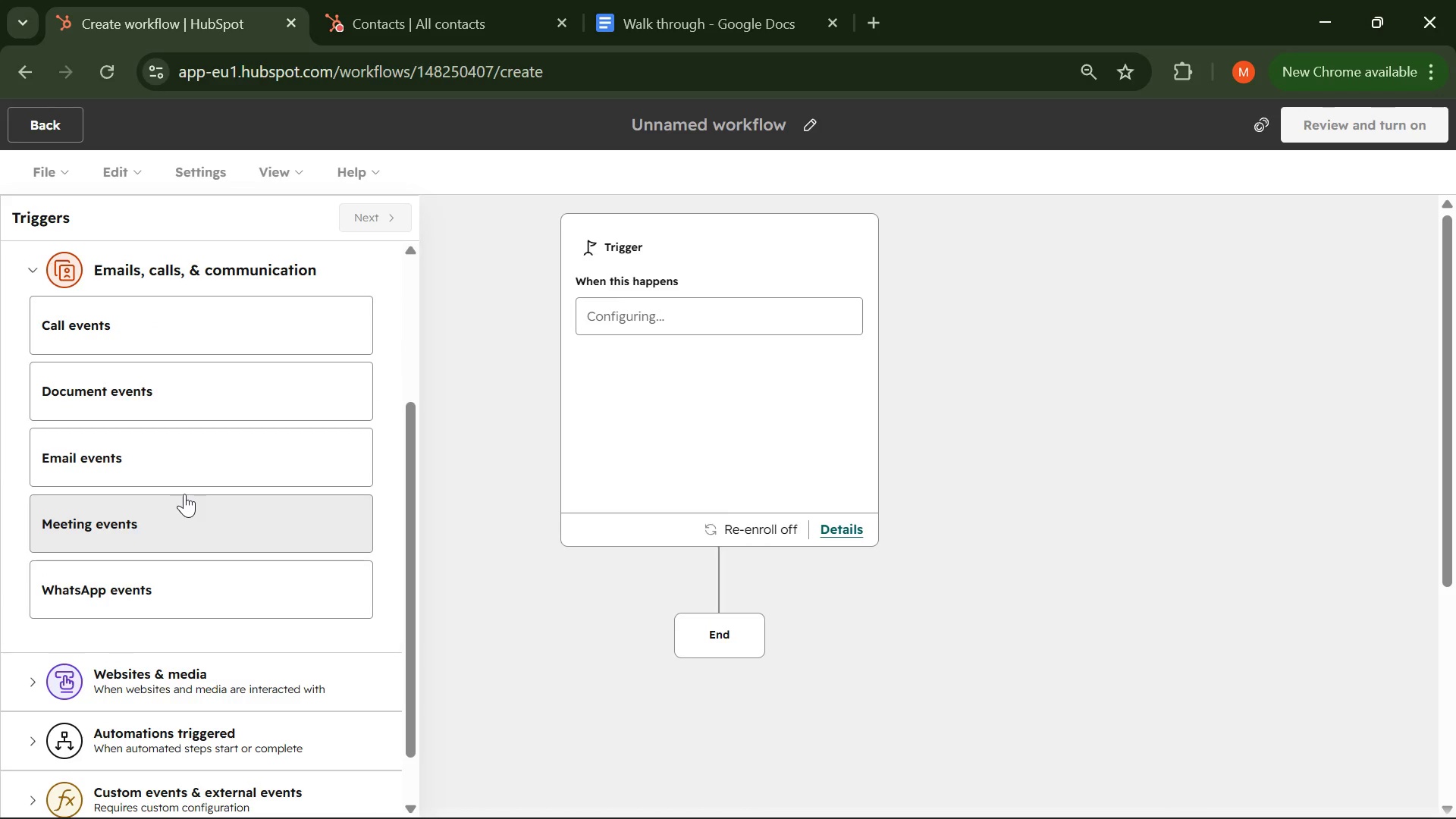 
left_click([121, 466])
 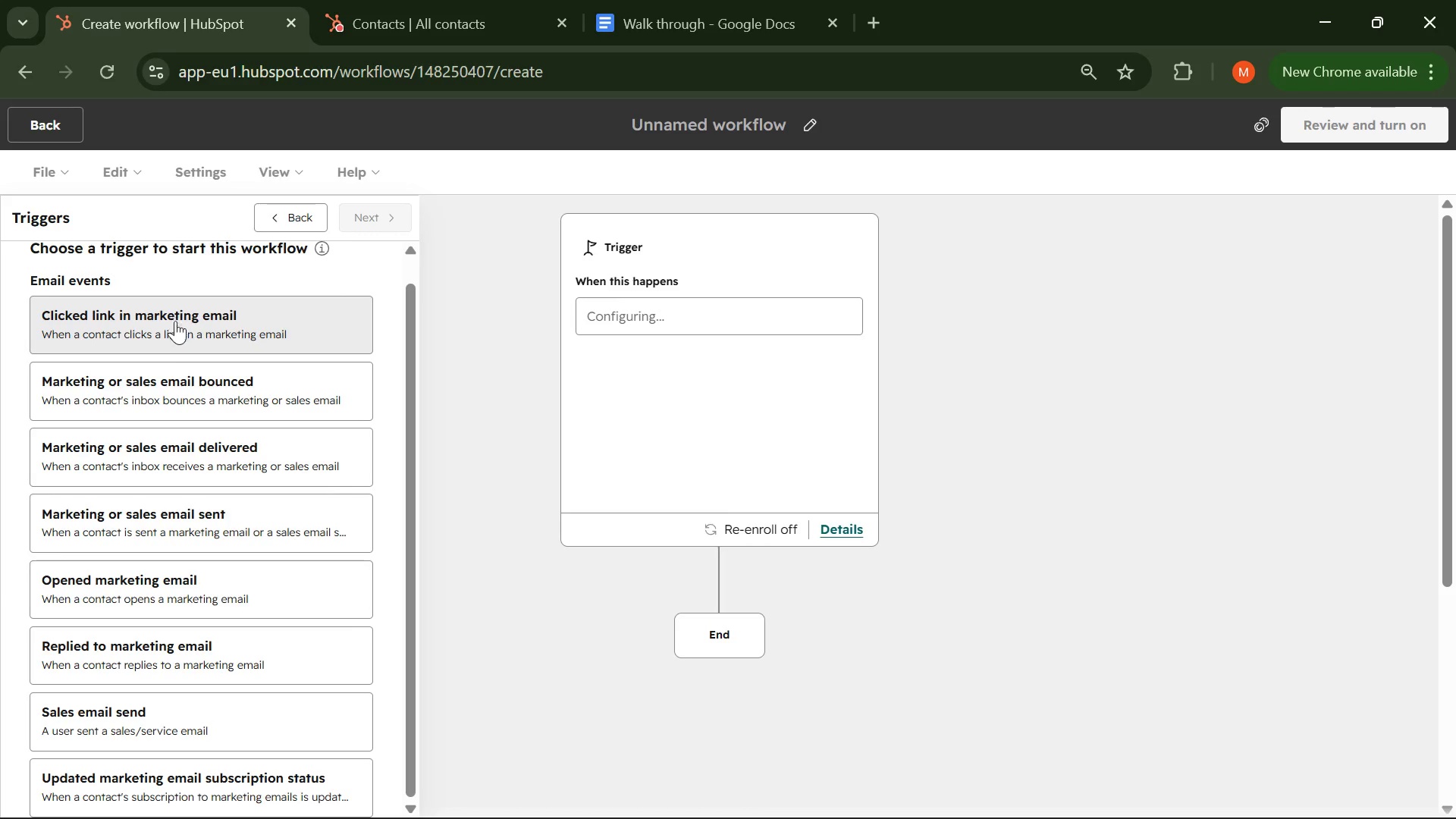 
wait(13.41)
 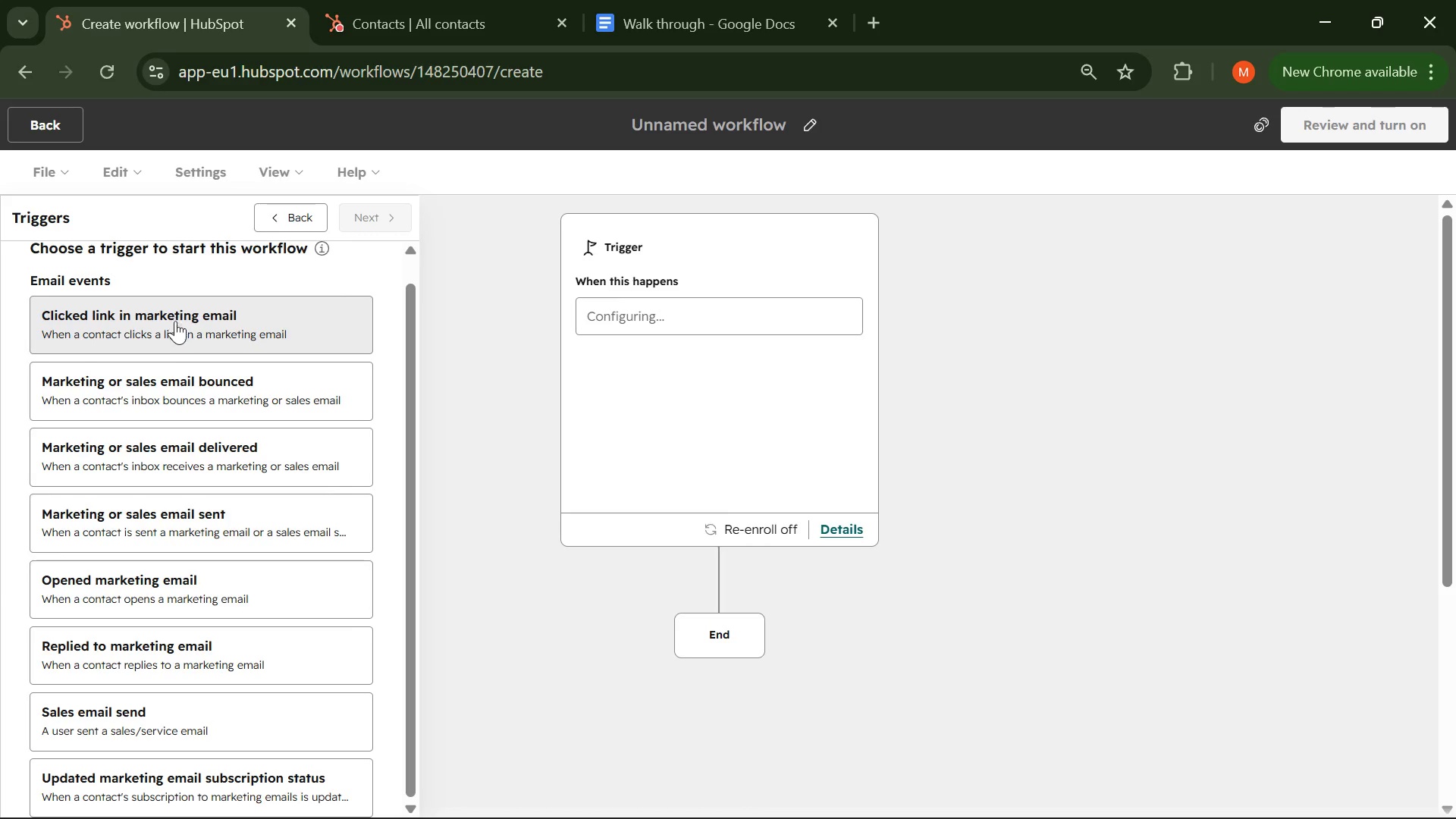 
scroll: coordinate [208, 704], scroll_direction: down, amount: 9.0
 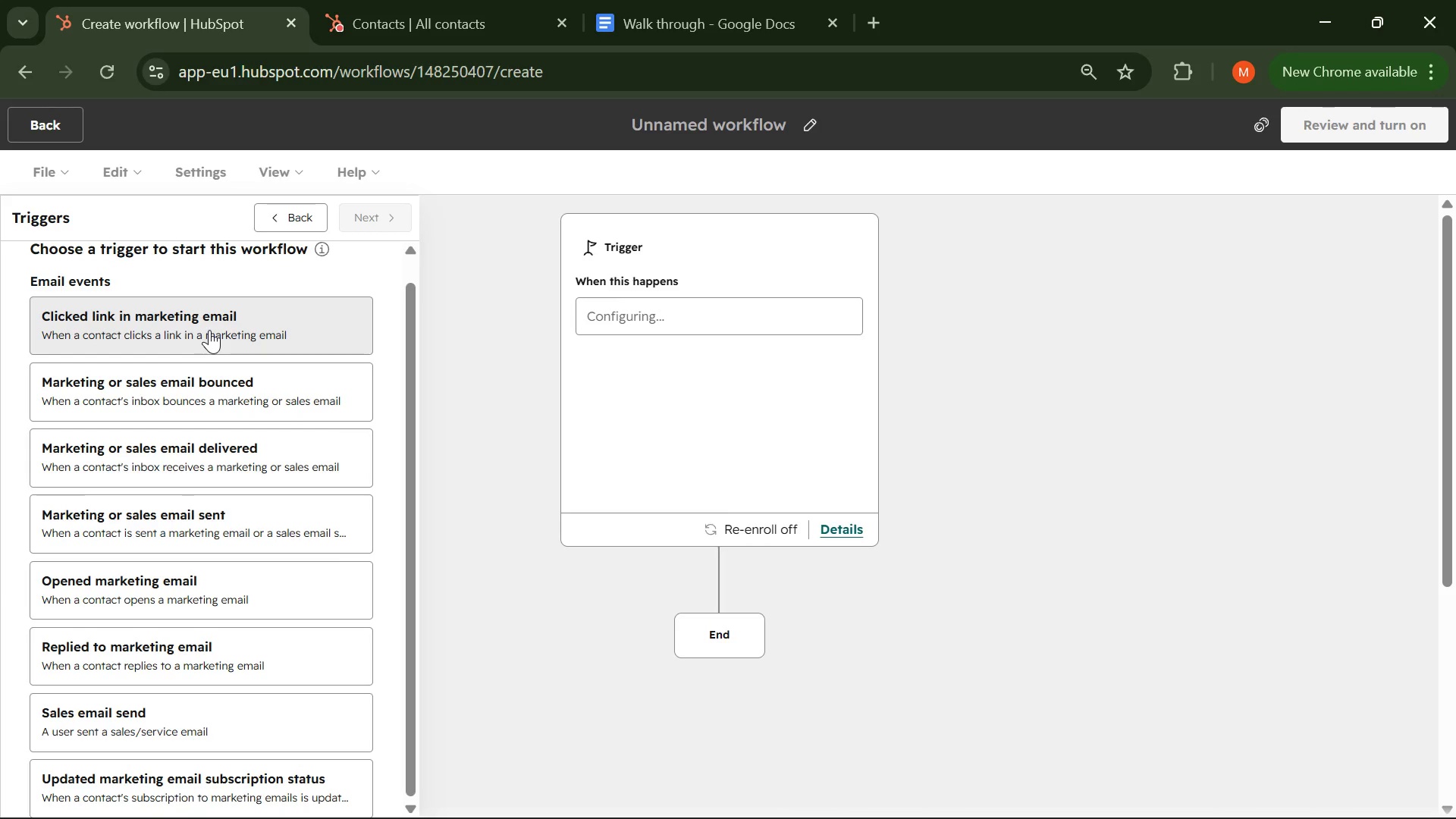 
left_click([209, 330])
 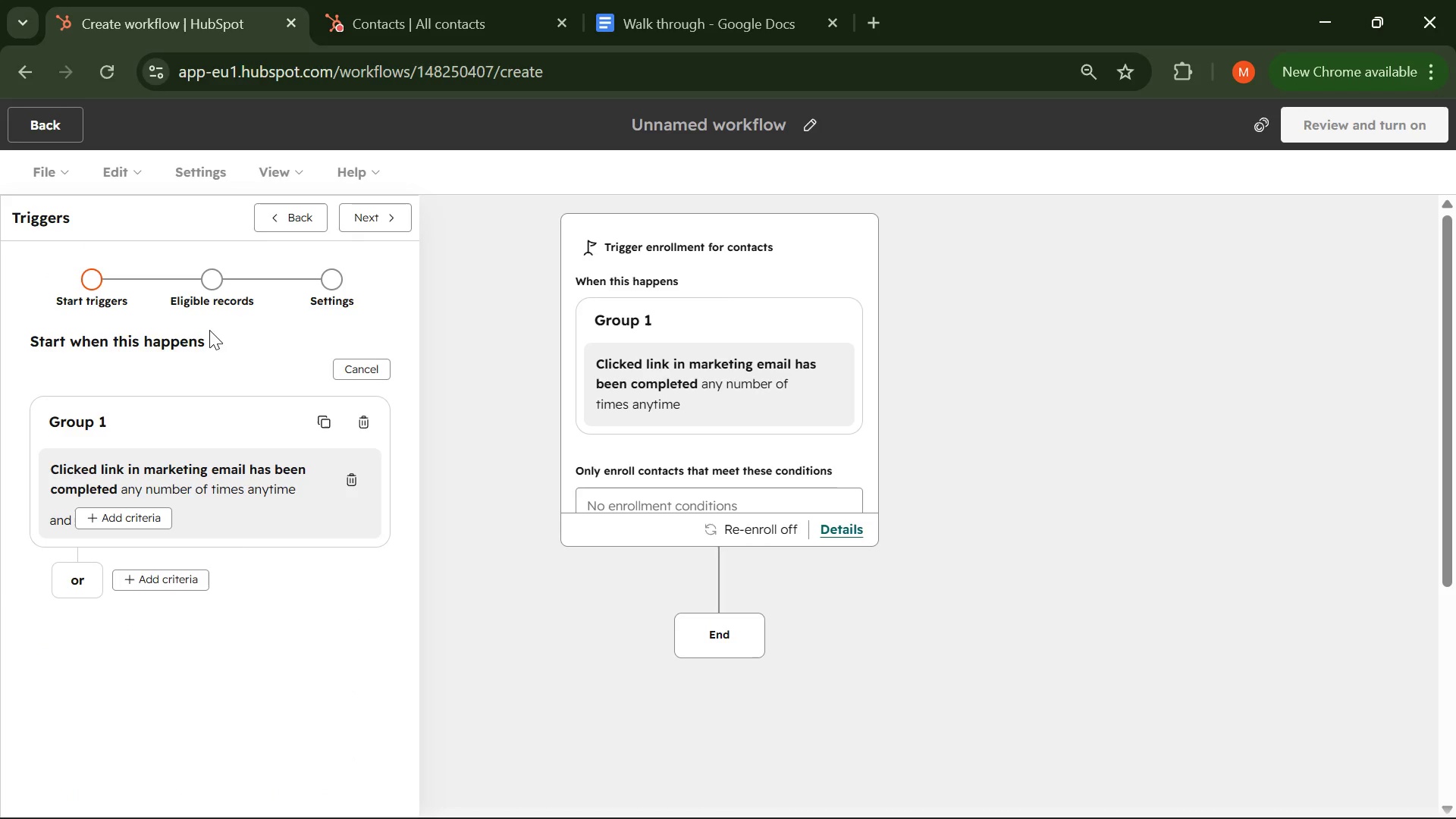 
scroll: coordinate [212, 353], scroll_direction: down, amount: 6.0
 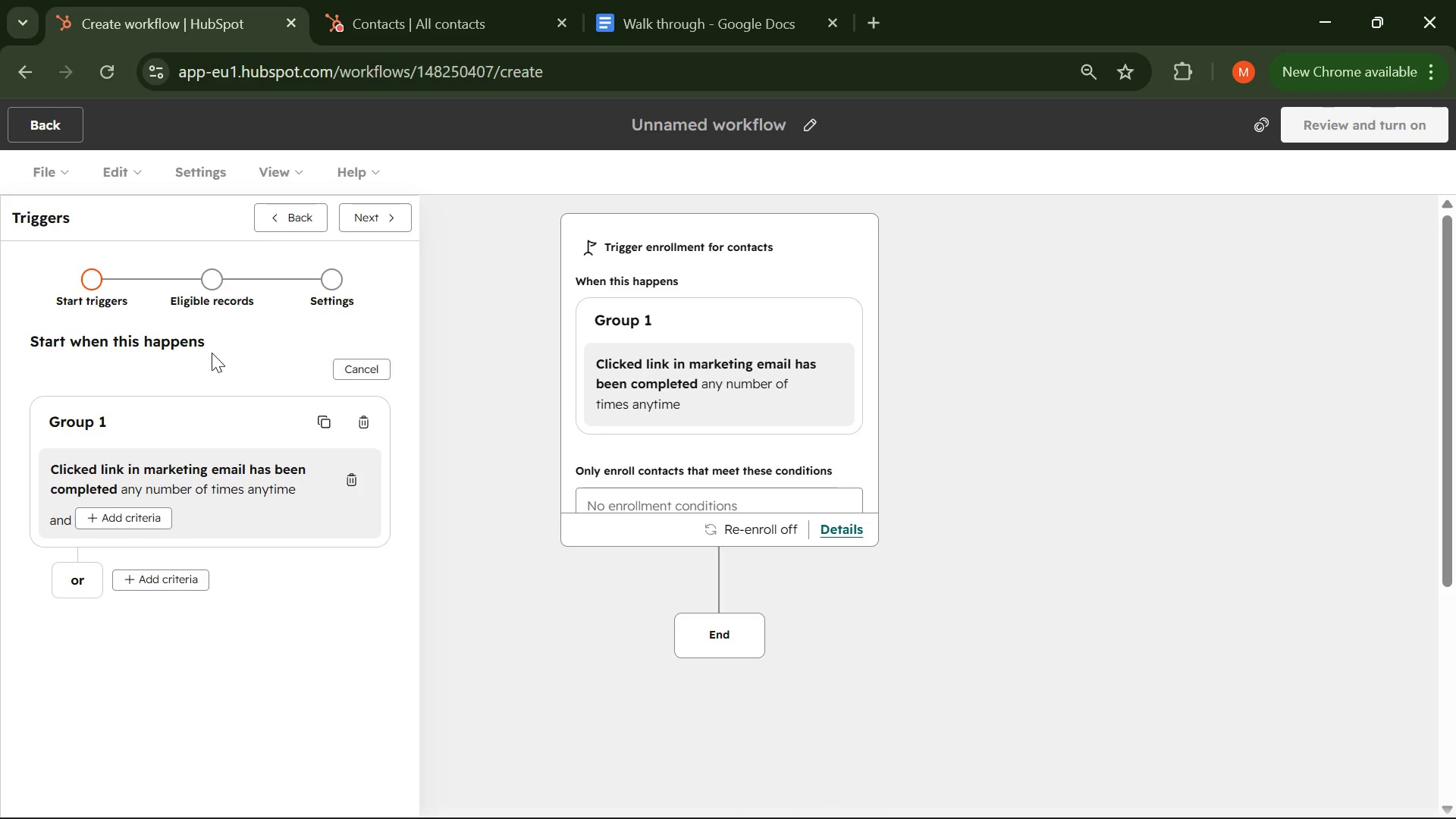 
scroll: coordinate [212, 353], scroll_direction: up, amount: 1.0
 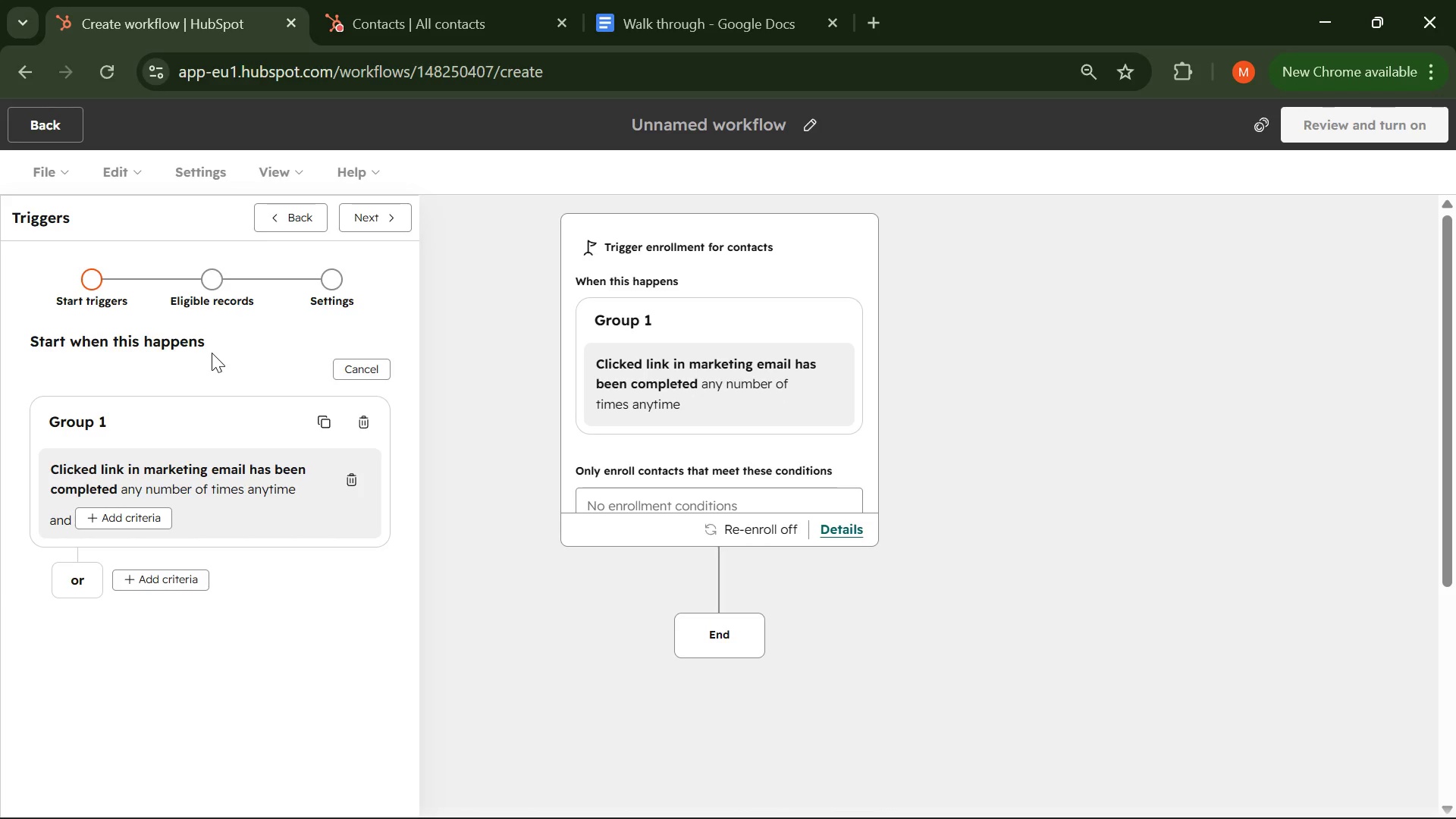 
wait(11.04)
 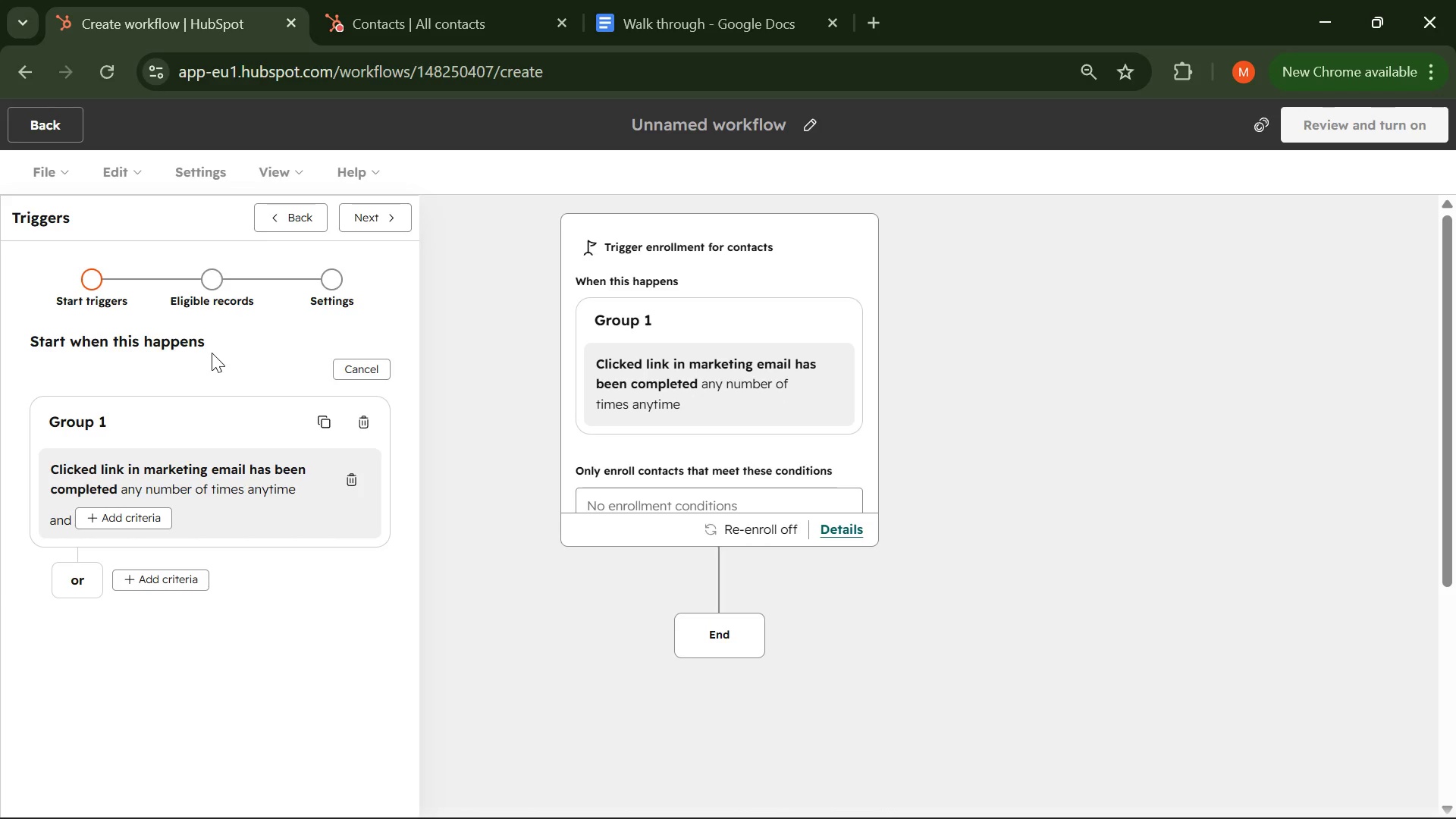 
scroll: coordinate [704, 358], scroll_direction: down, amount: 3.0
 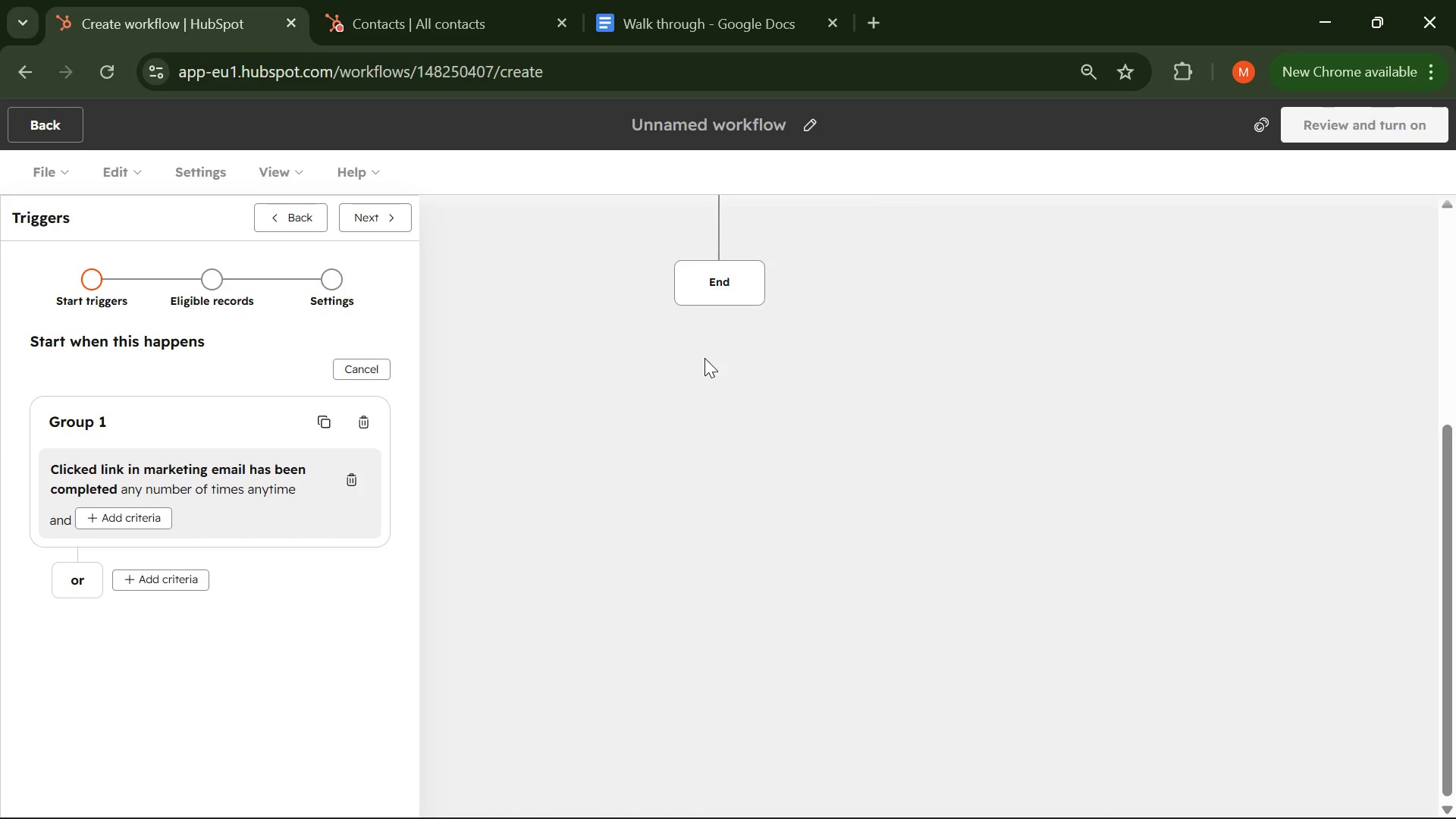 
scroll: coordinate [704, 358], scroll_direction: up, amount: 1.0
 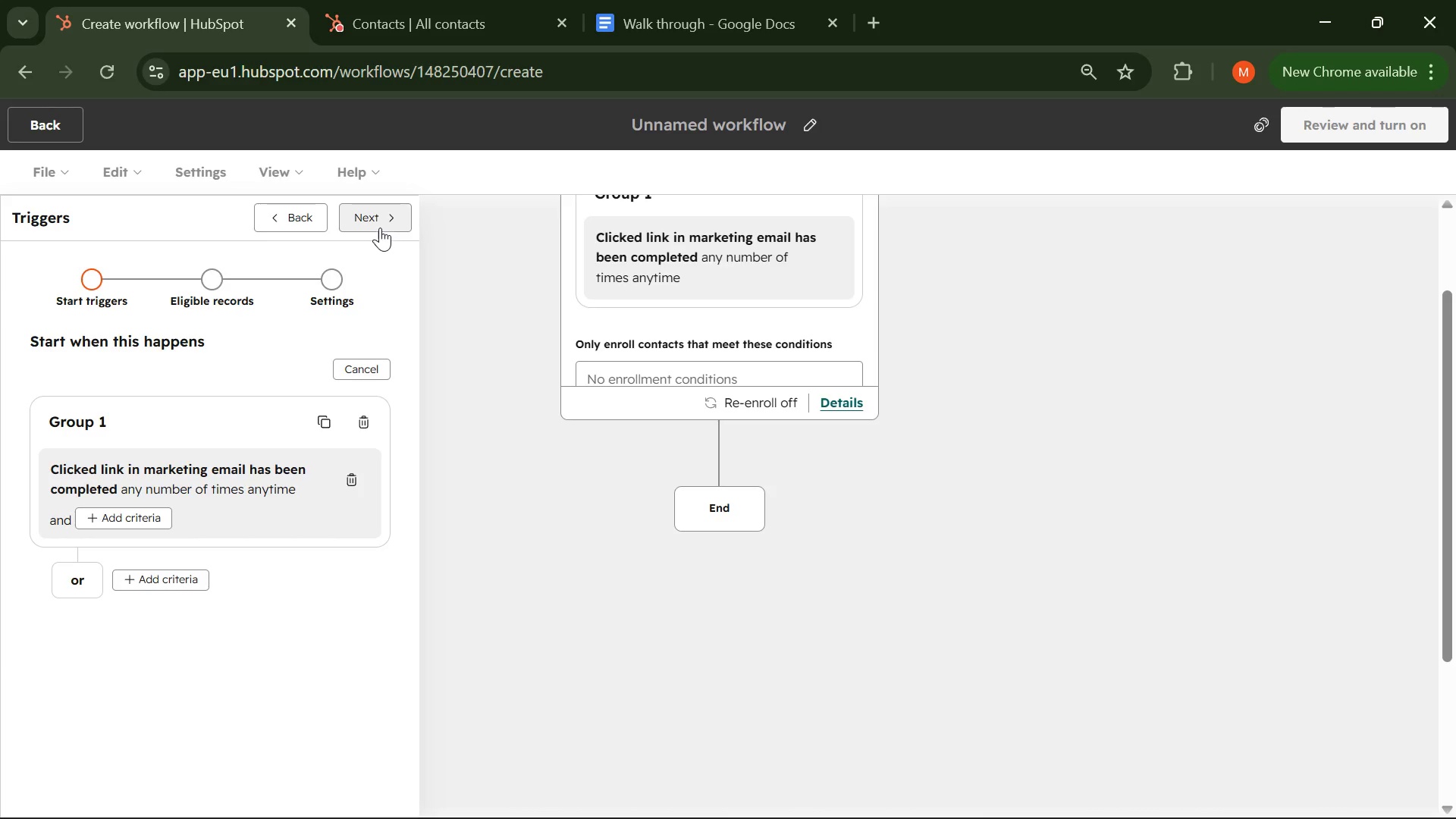 
left_click([380, 228])
 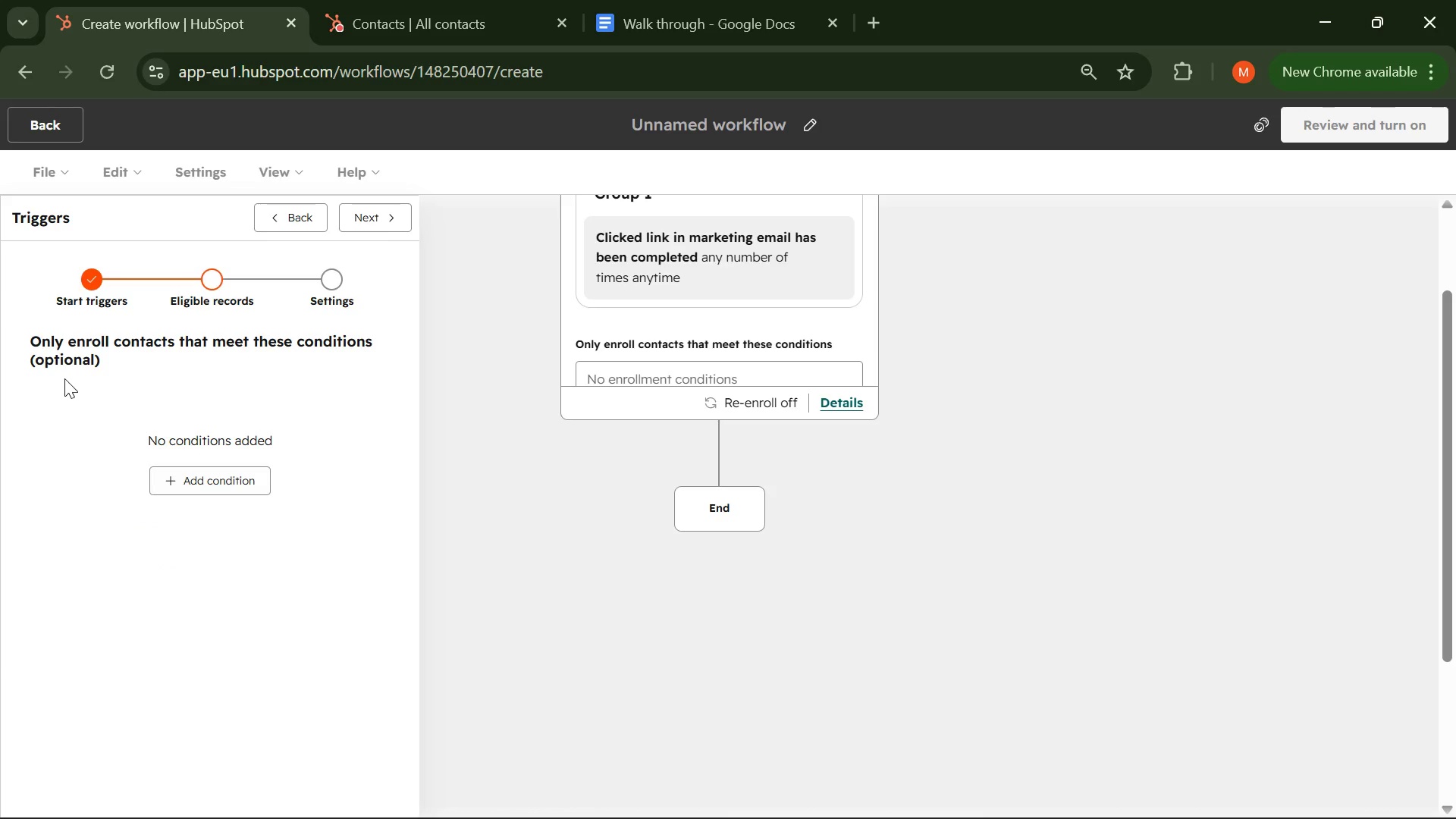 
left_click_drag(start_coordinate=[24, 340], to_coordinate=[145, 350])
 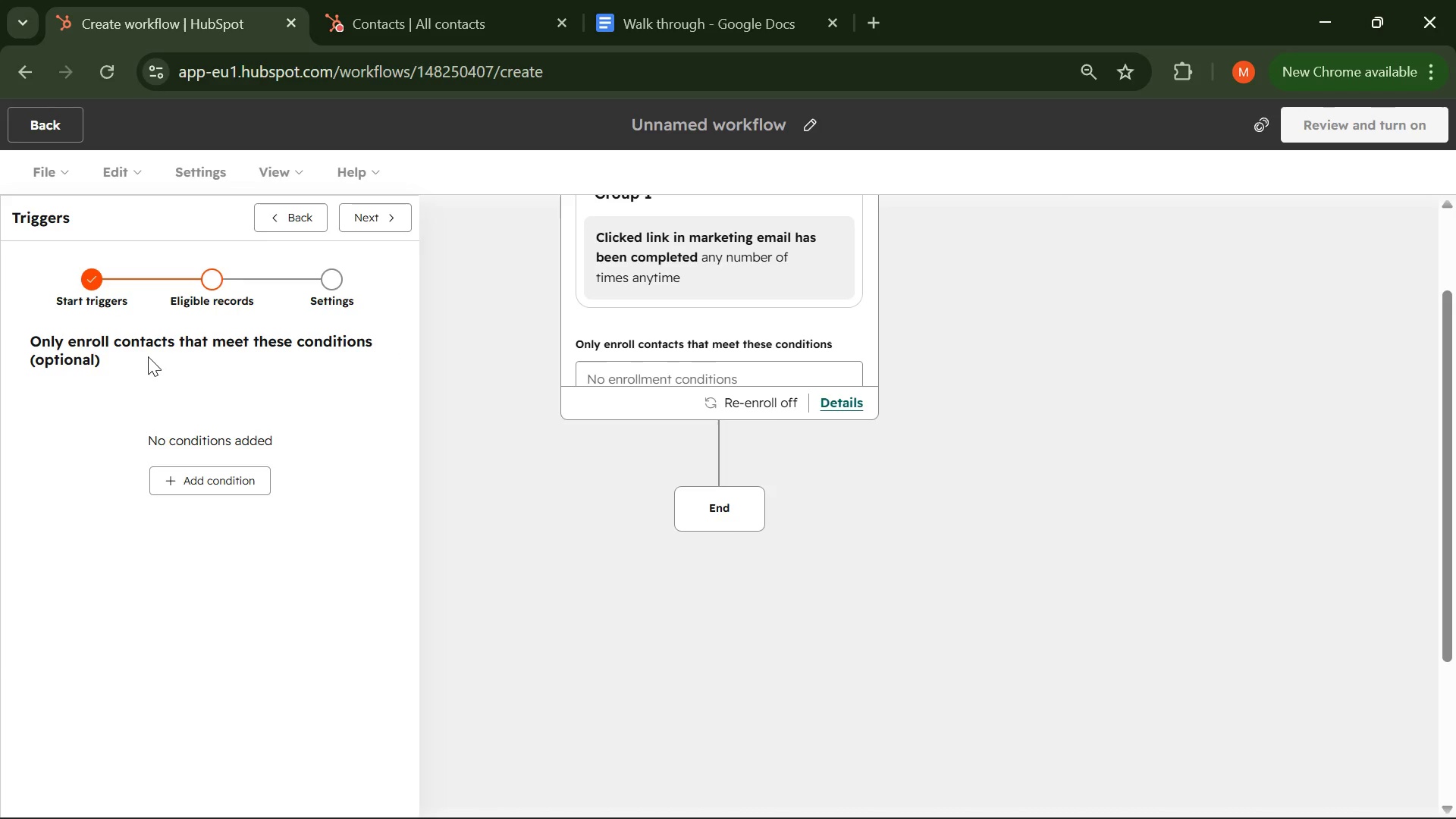 
left_click([148, 356])
 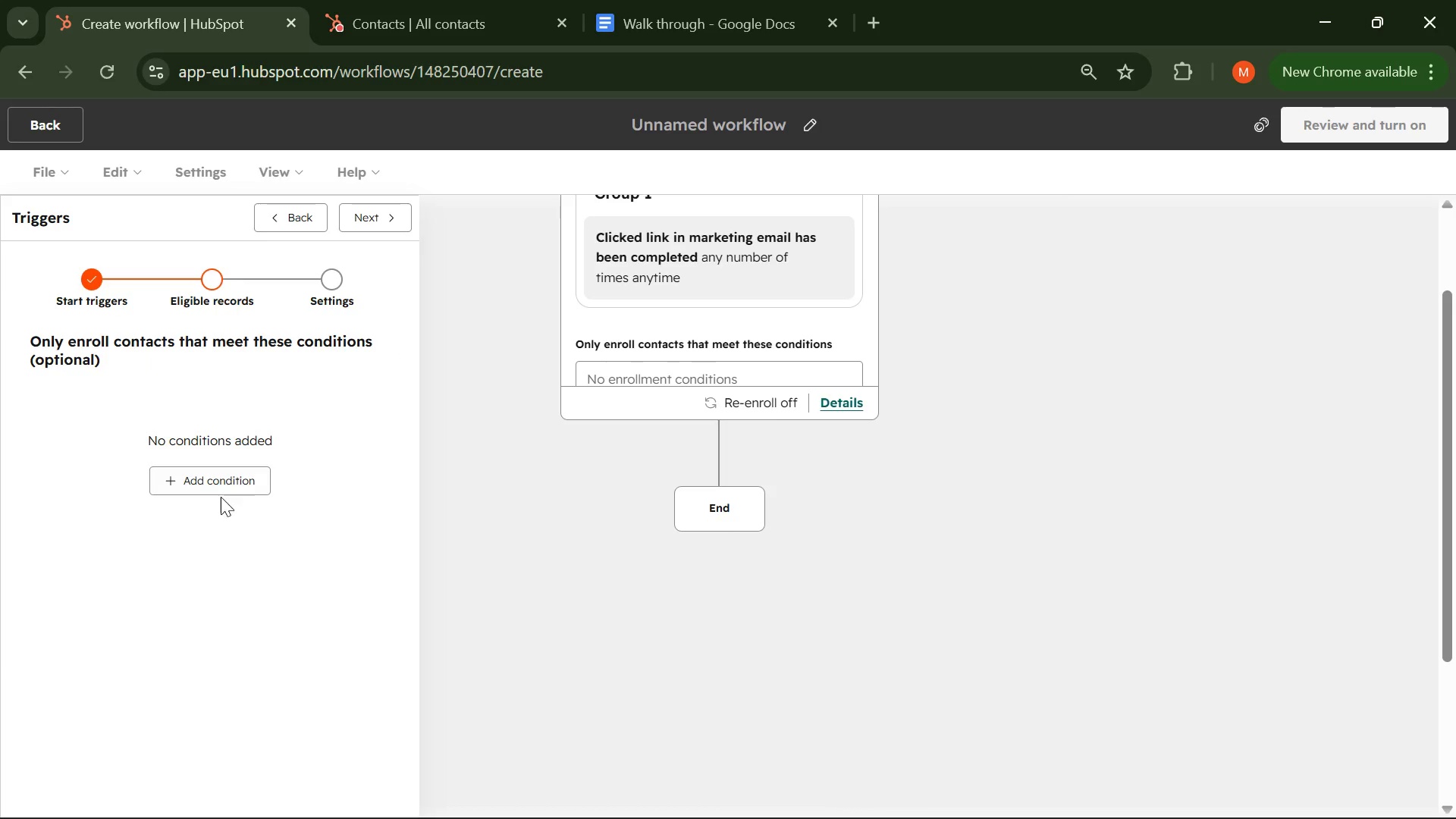 
left_click([209, 486])
 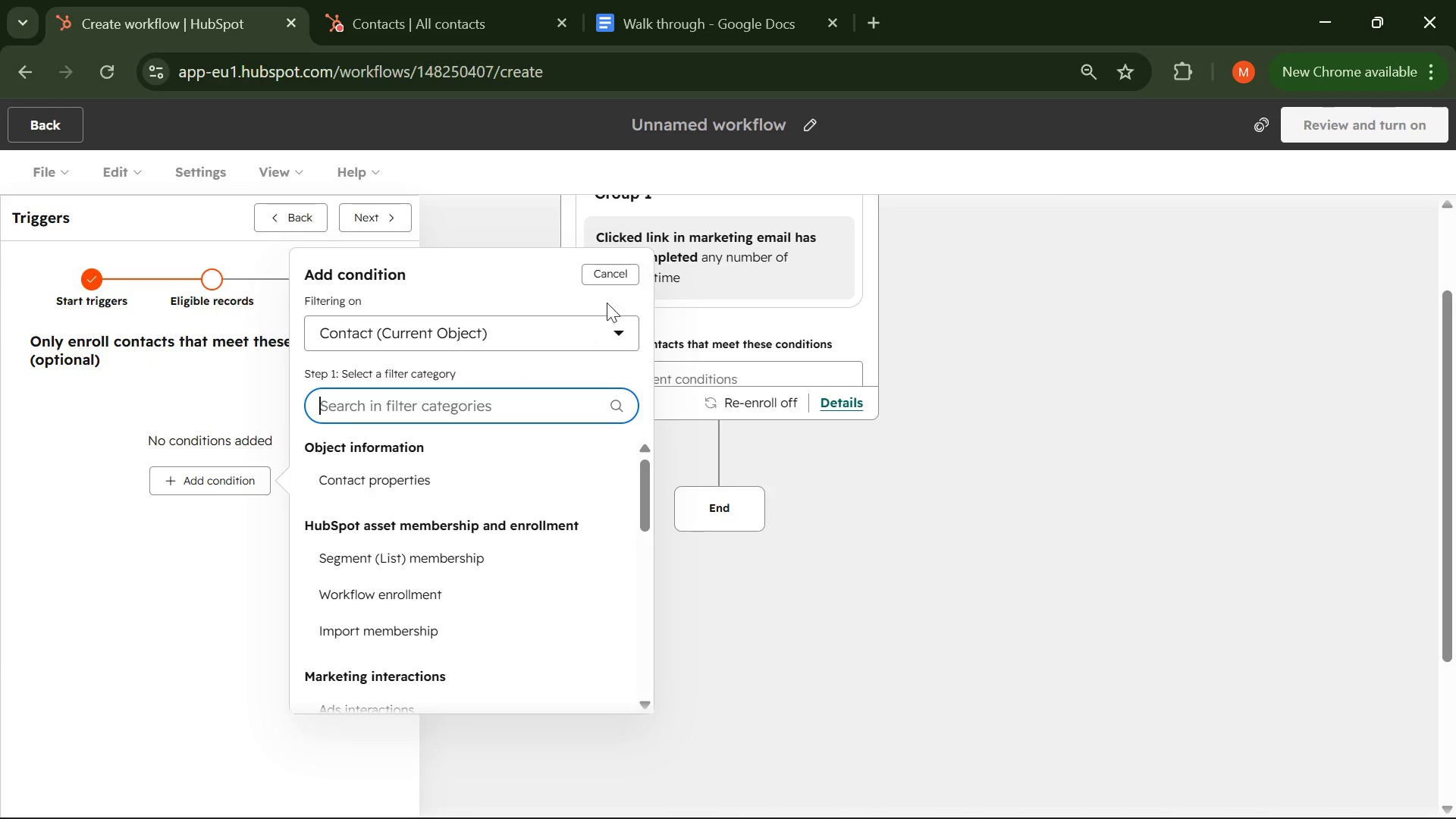 
left_click([623, 278])
 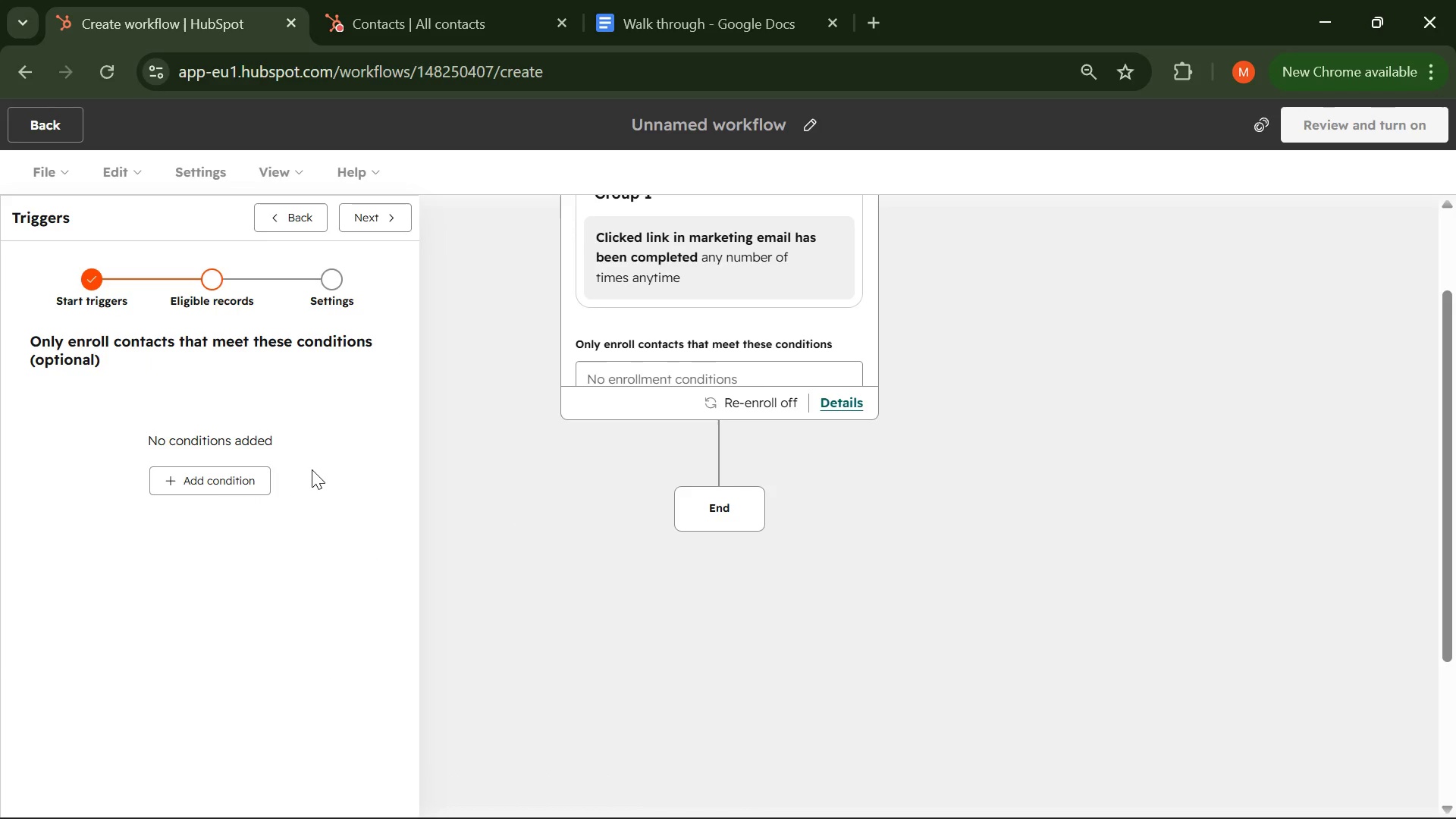 
wait(16.92)
 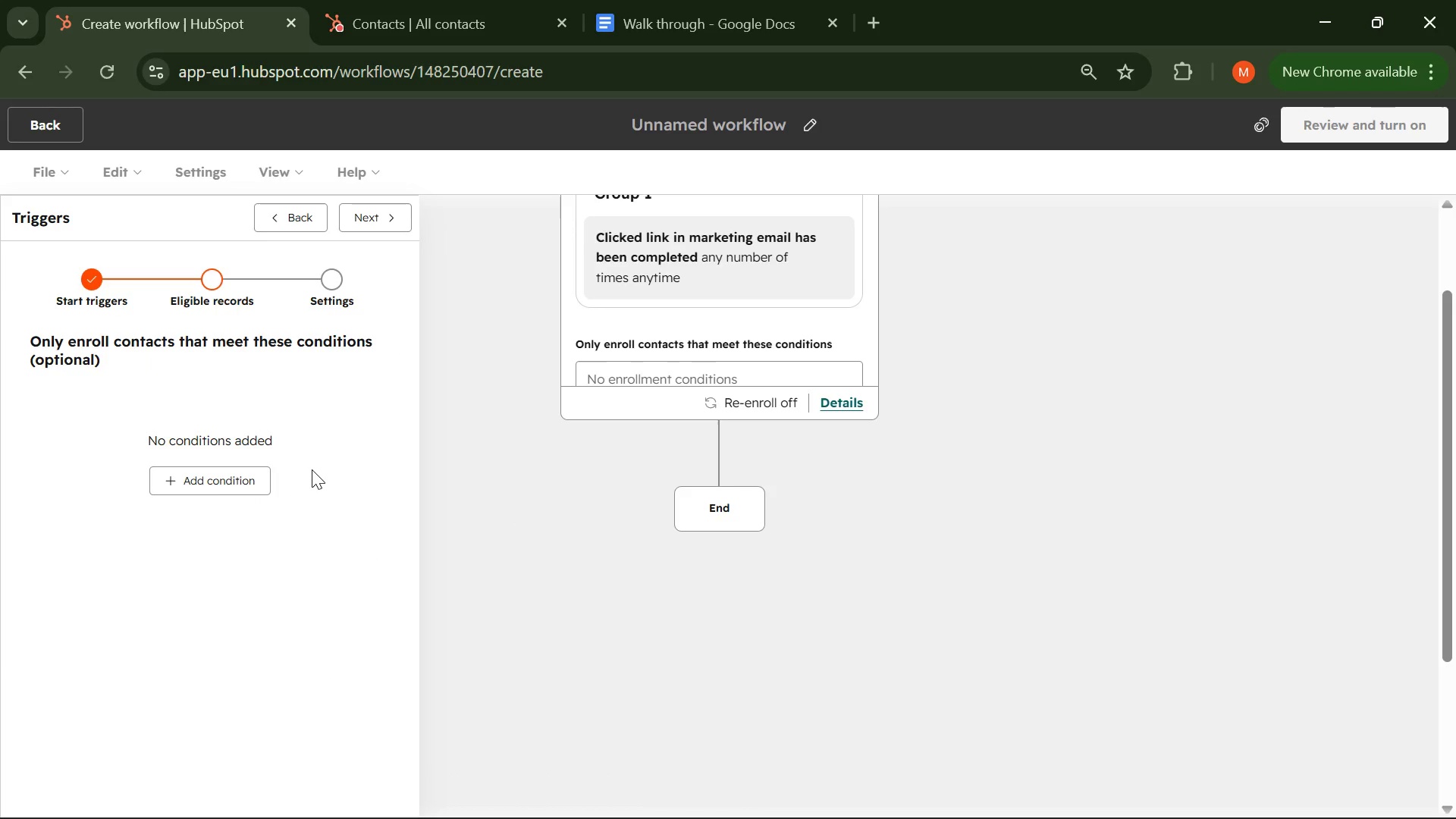 
left_click([981, 792])